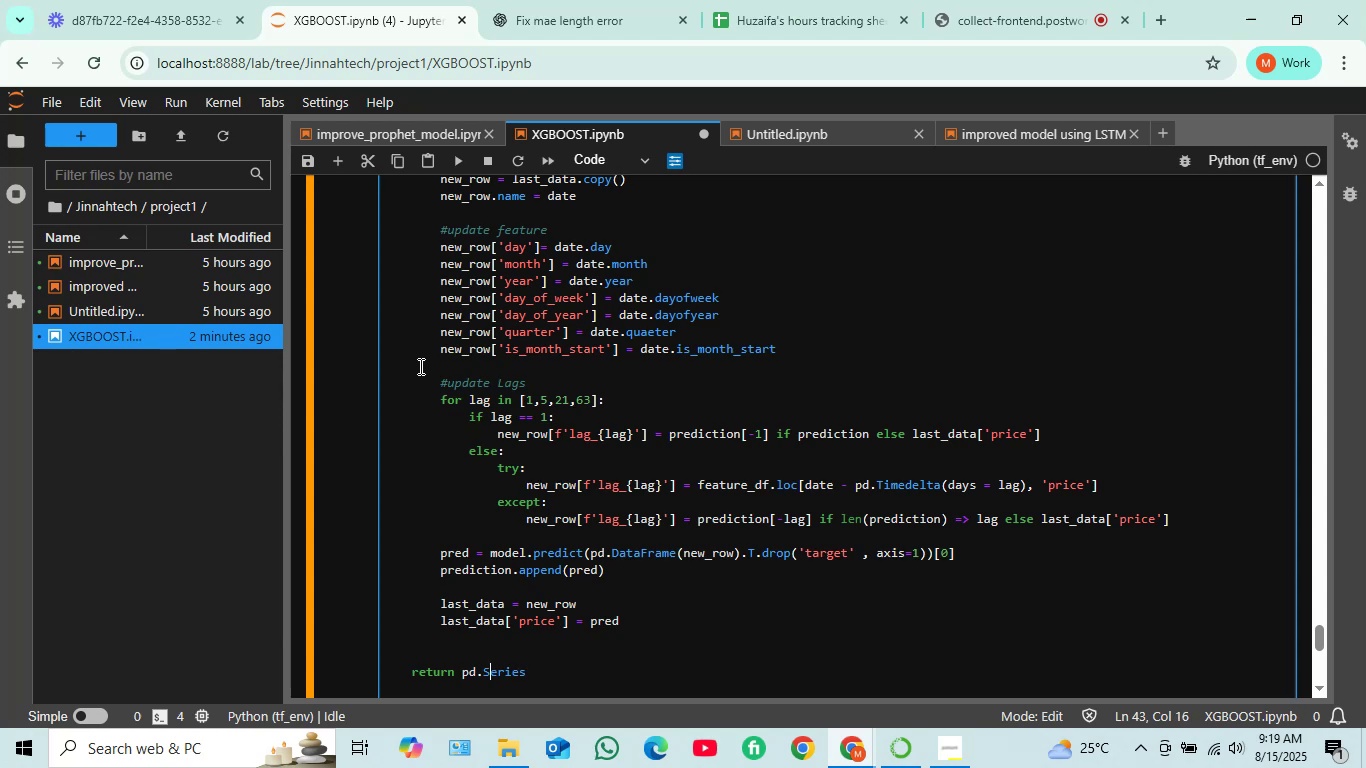 
key(ArrowRight)
 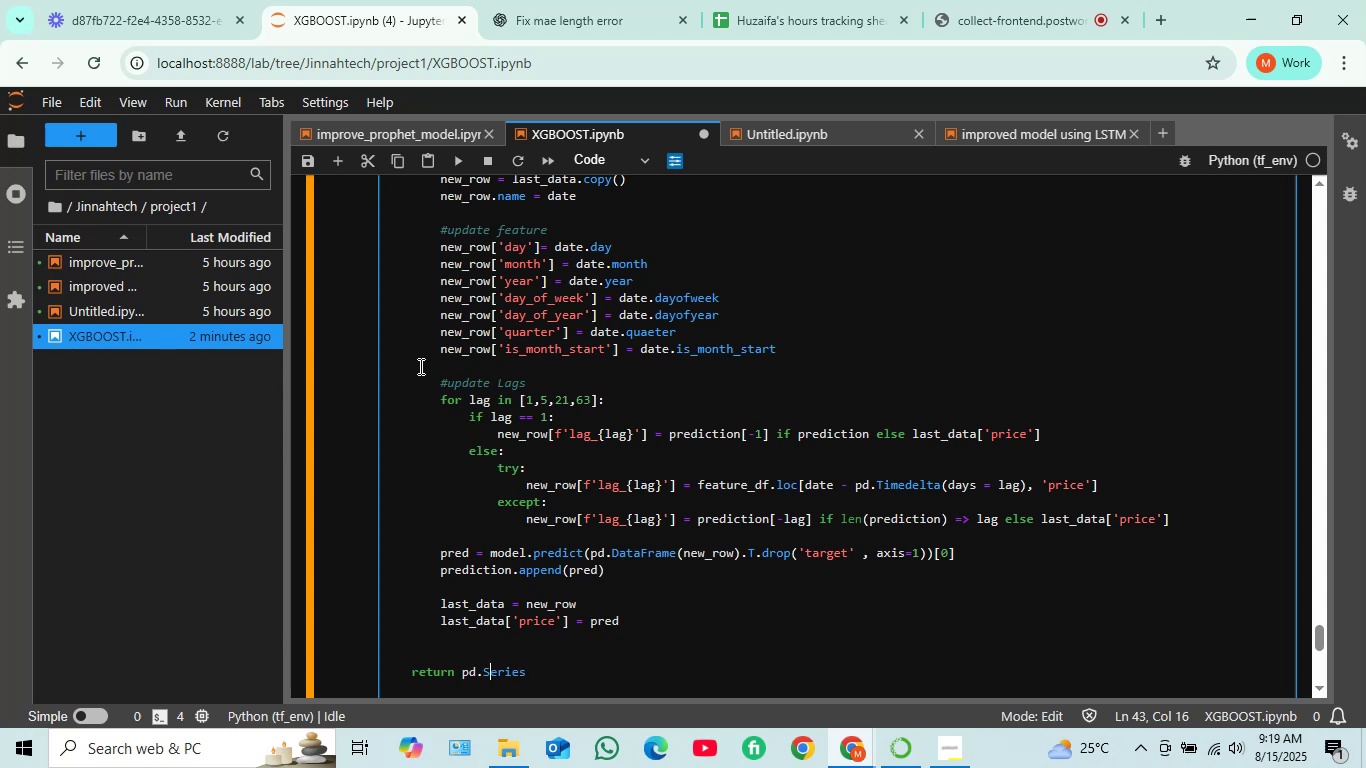 
key(ArrowRight)
 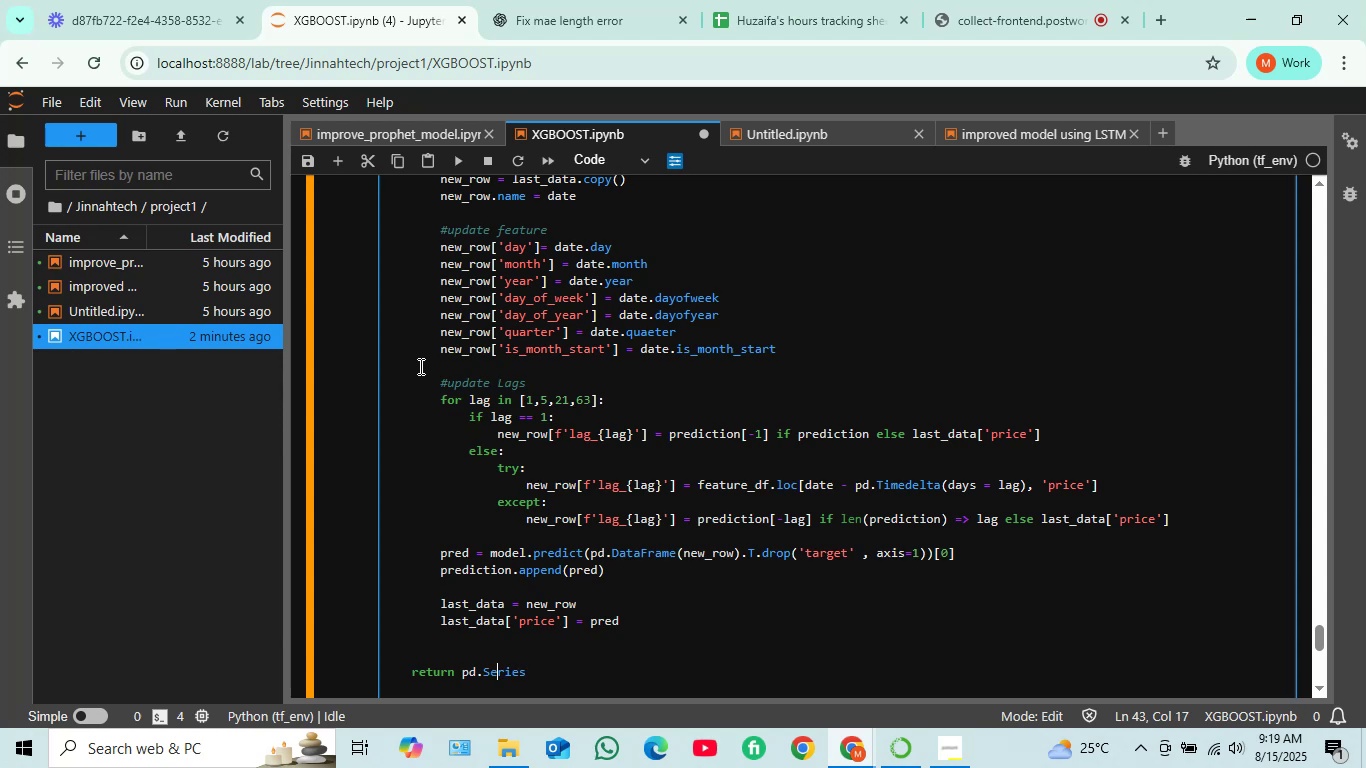 
key(ArrowRight)
 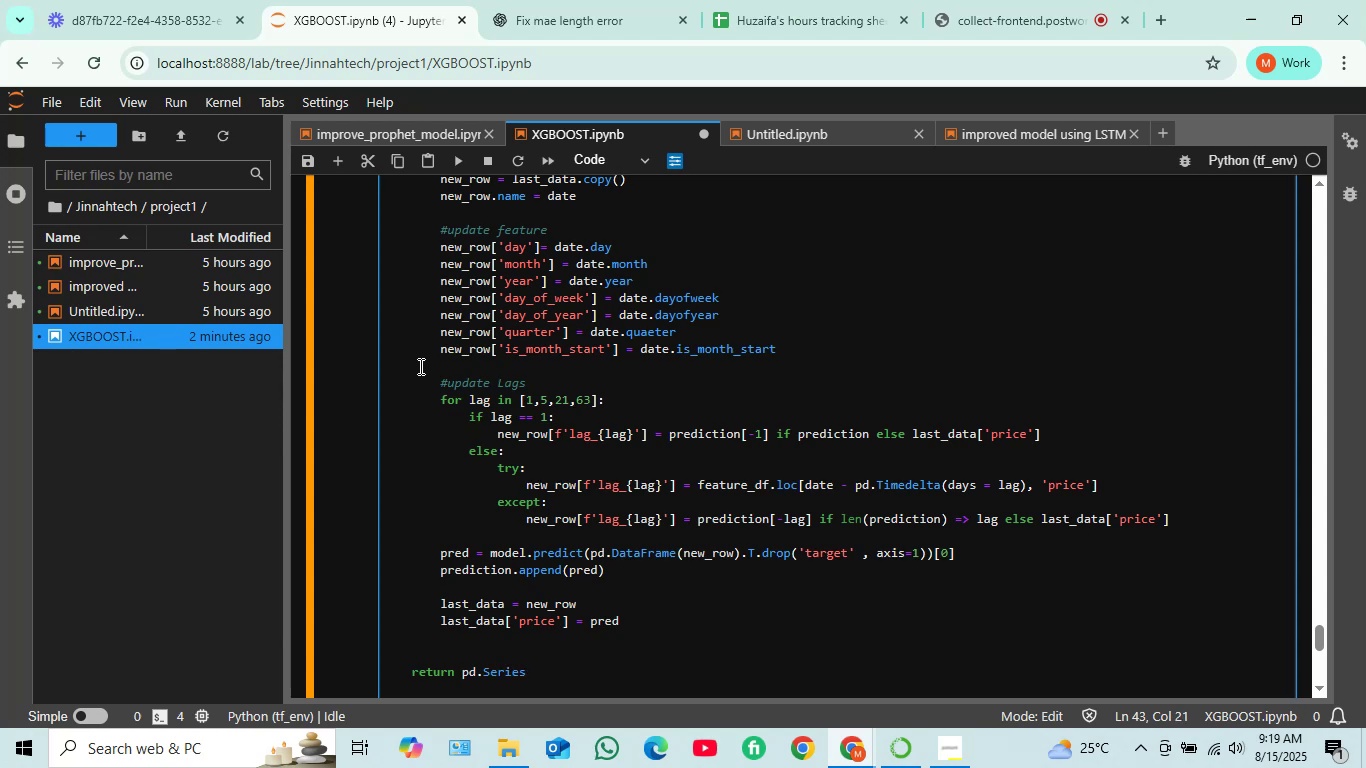 
type((pre)
key(Tab)
 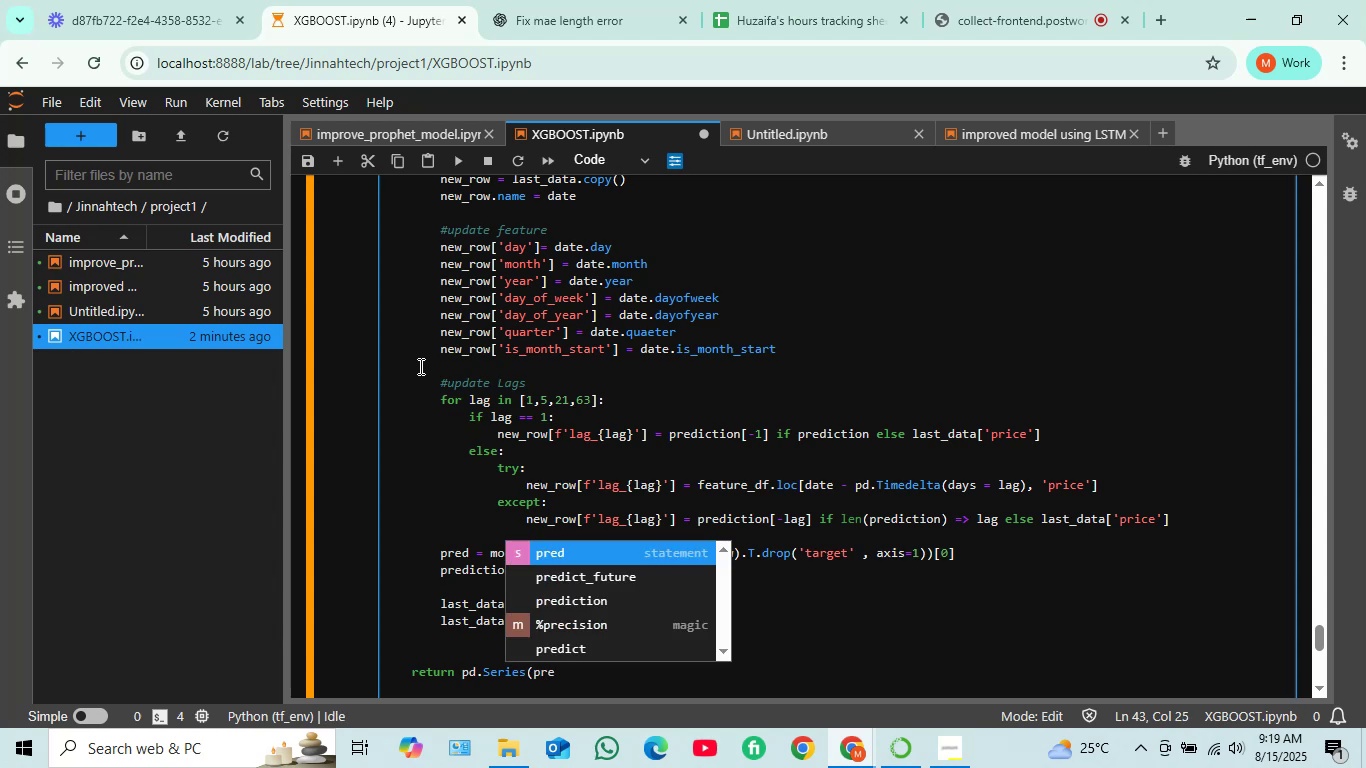 
key(ArrowDown)
 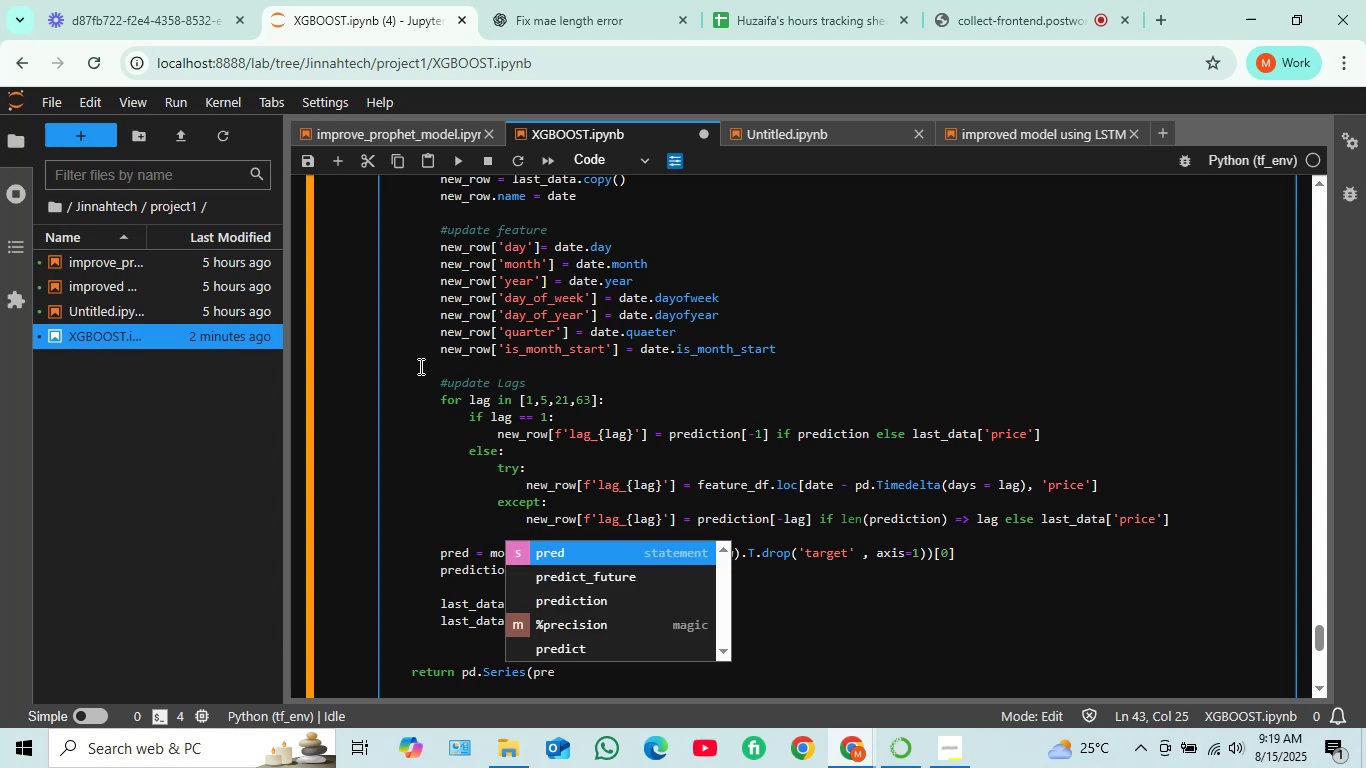 
key(ArrowDown)
 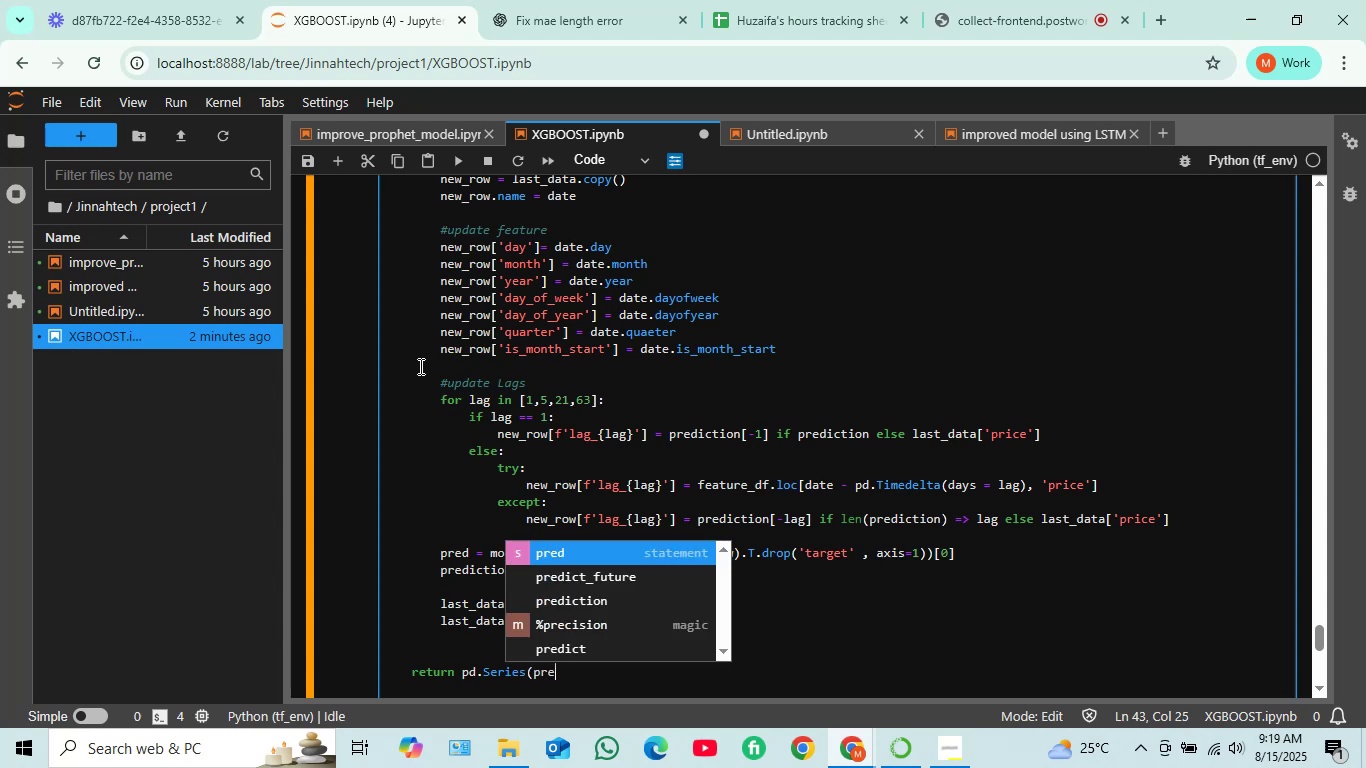 
key(Enter)
 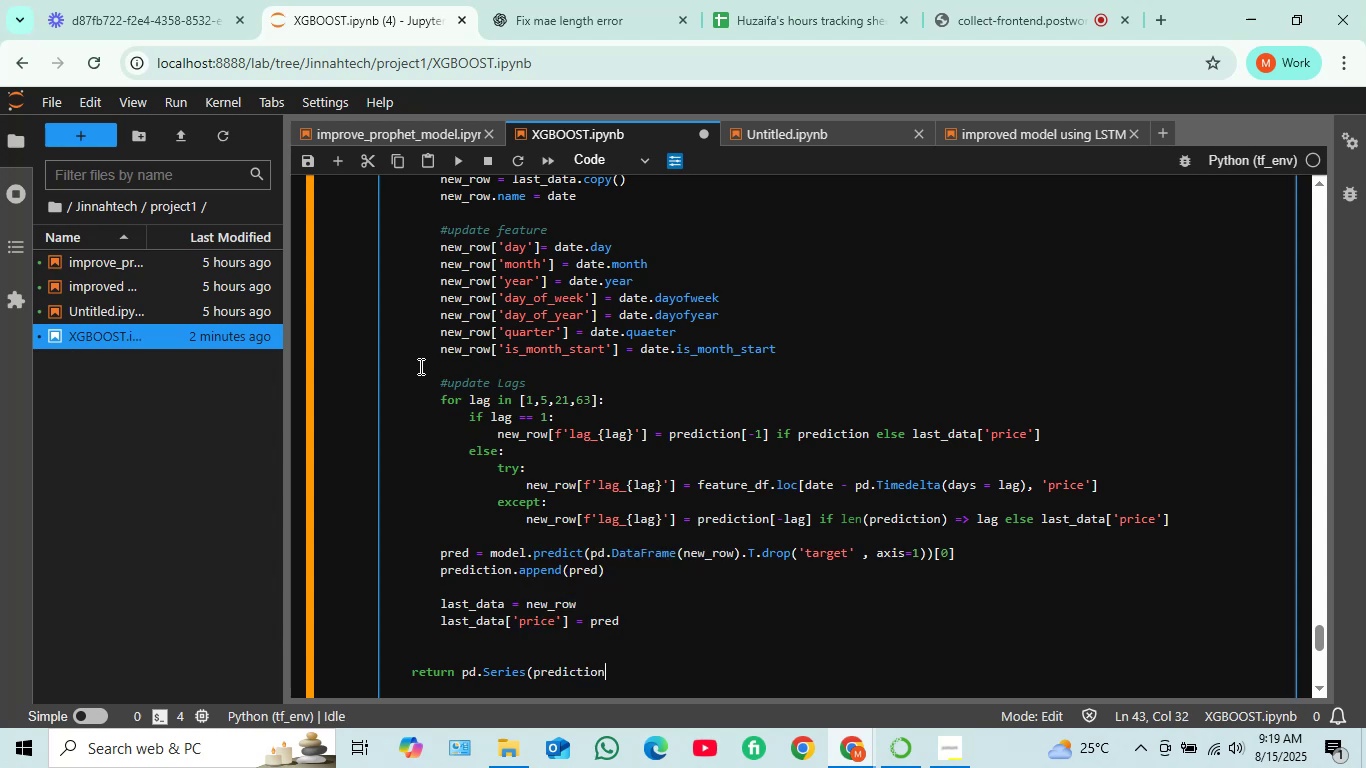 
type( , index)
 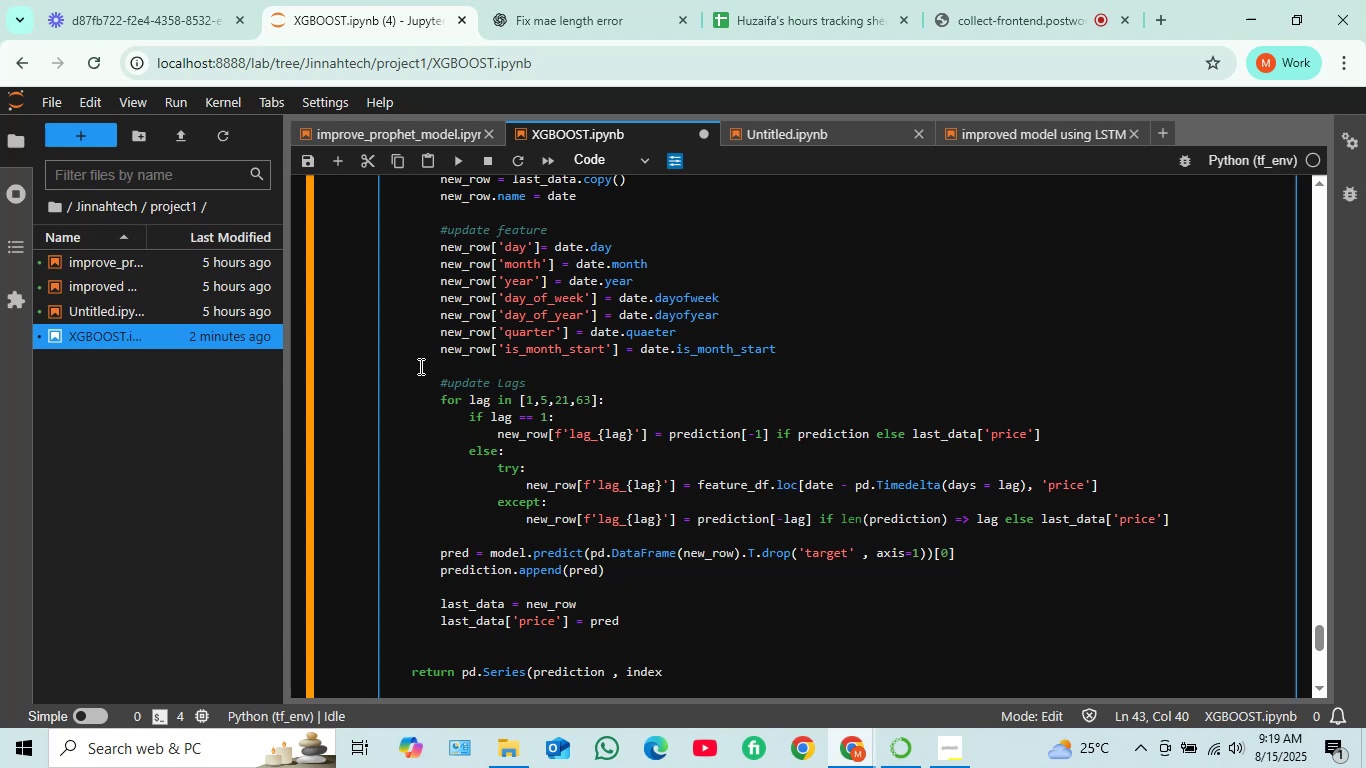 
type( = fut)
key(Tab)
 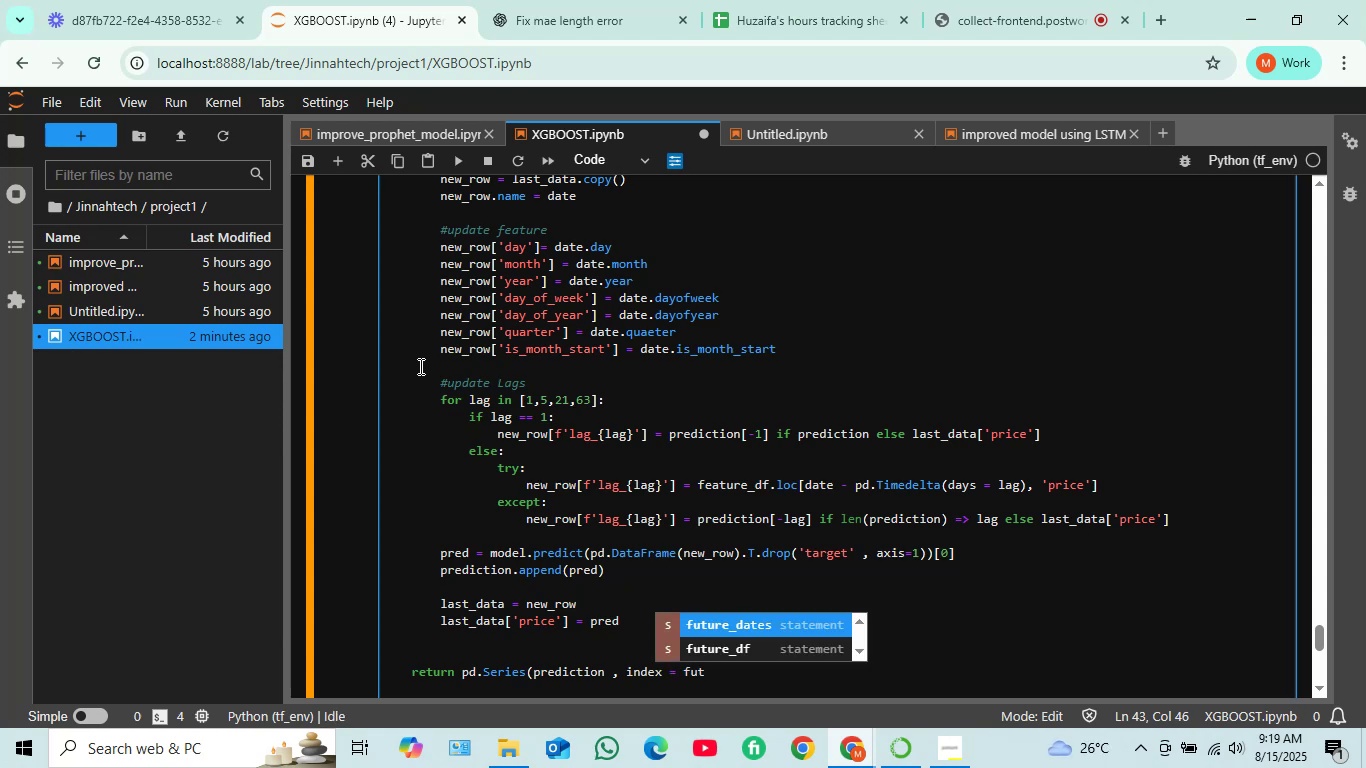 
key(Enter)
 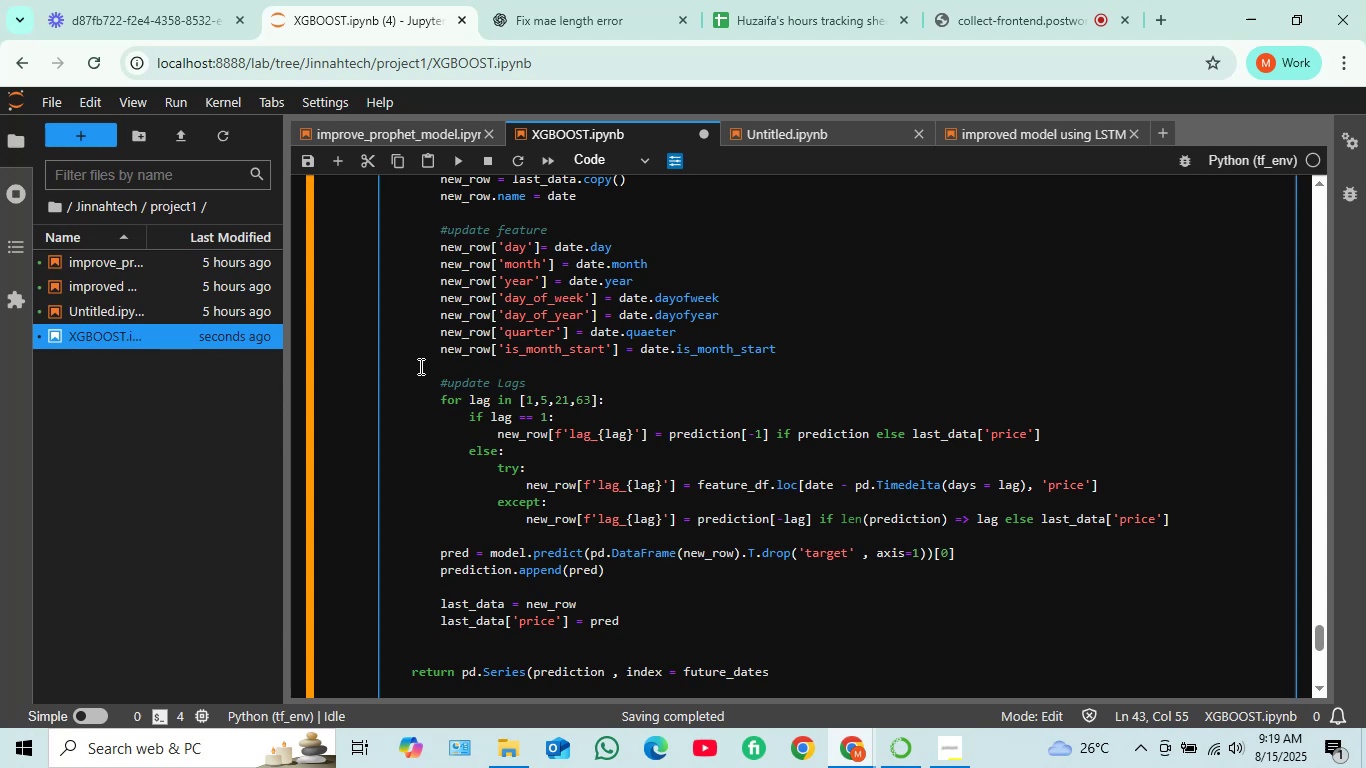 
key(Shift+0)
 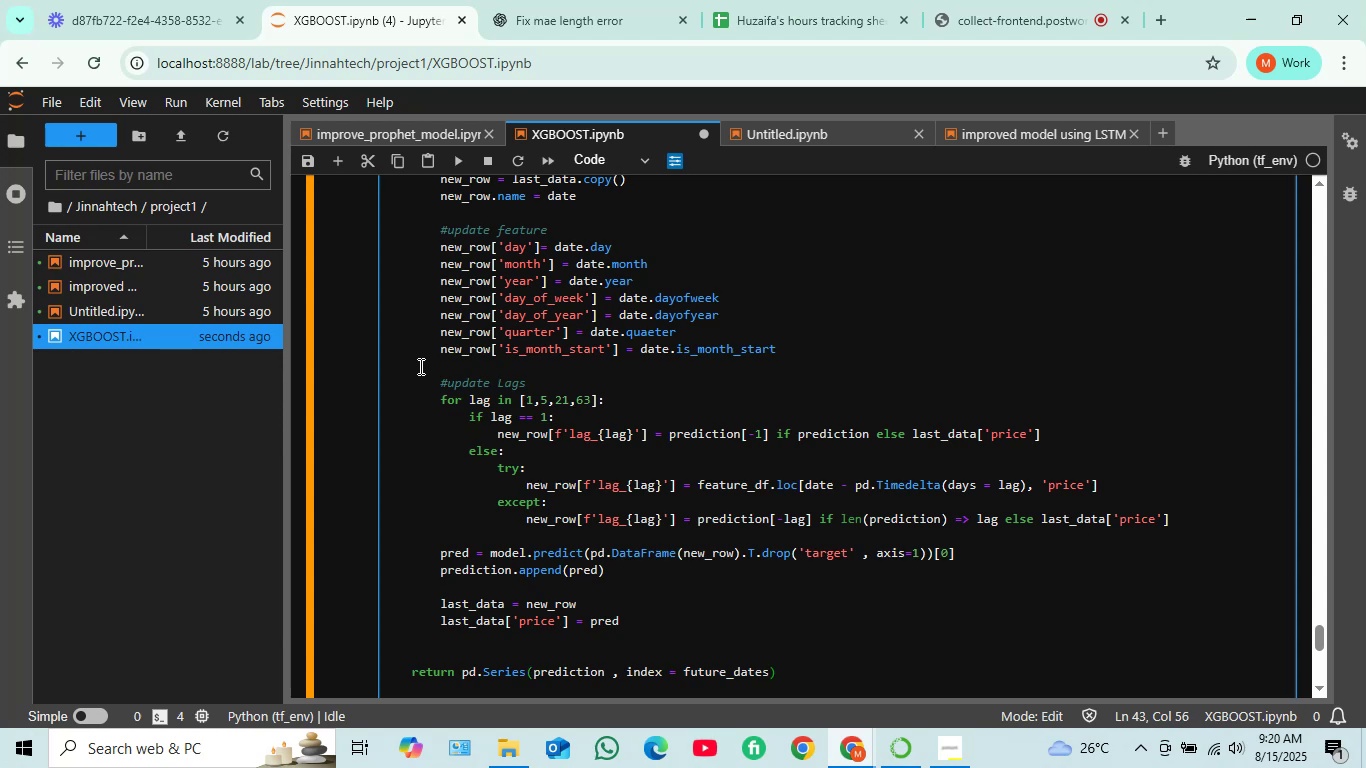 
wait(6.29)
 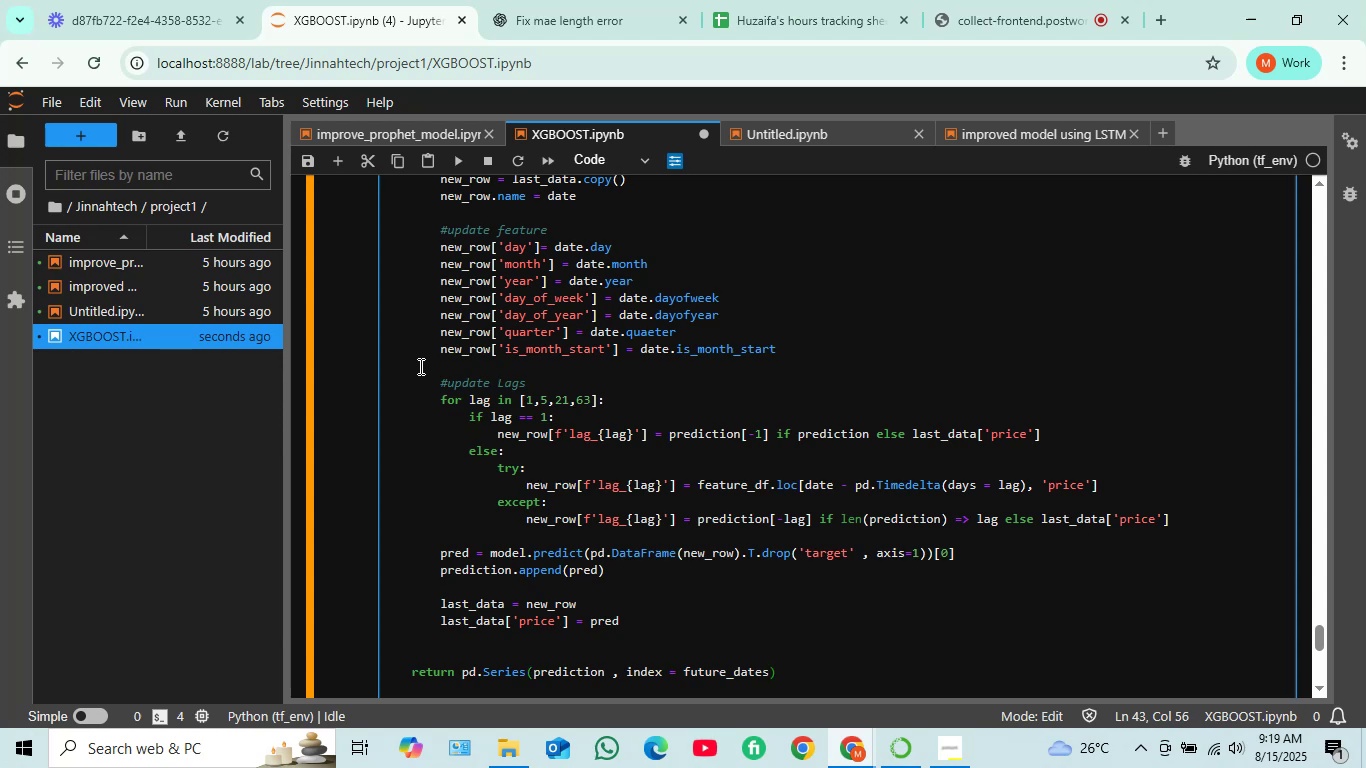 
key(Shift+Enter)
 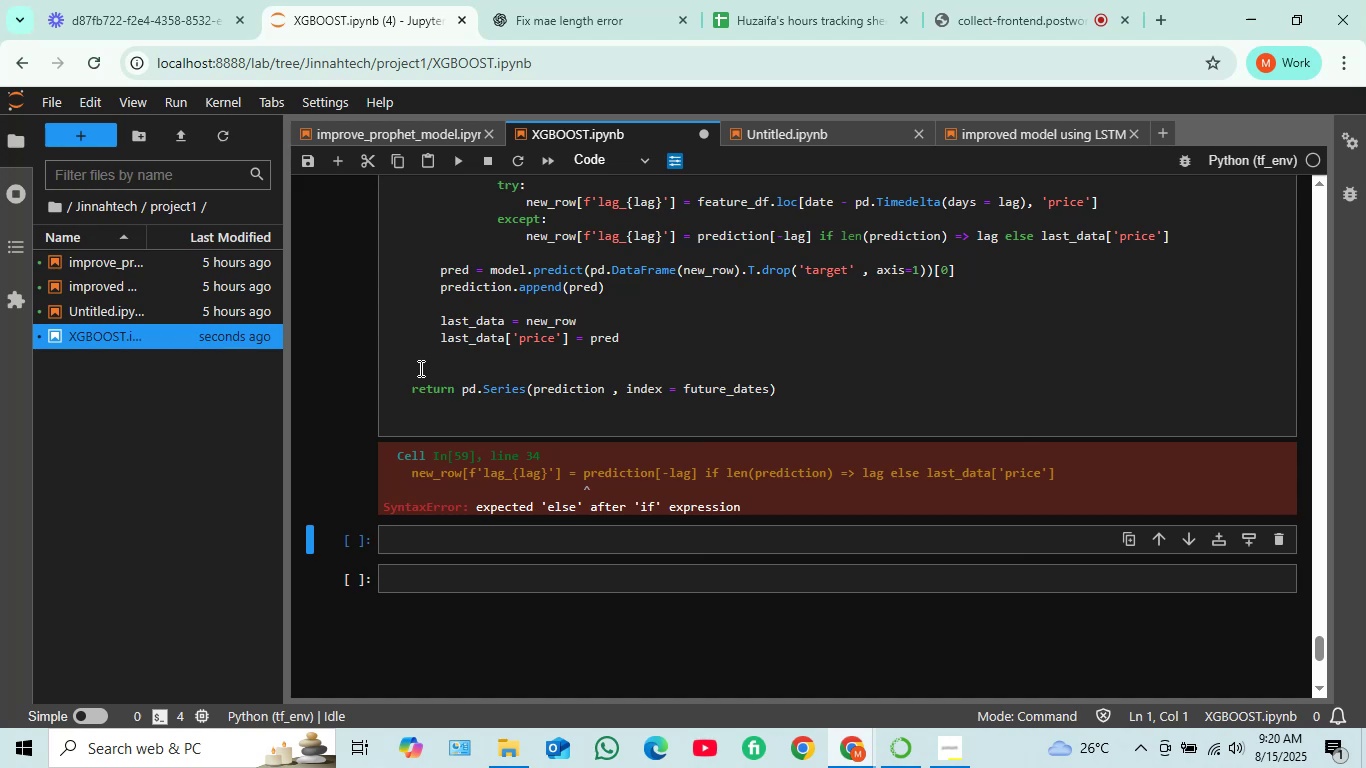 
wait(11.07)
 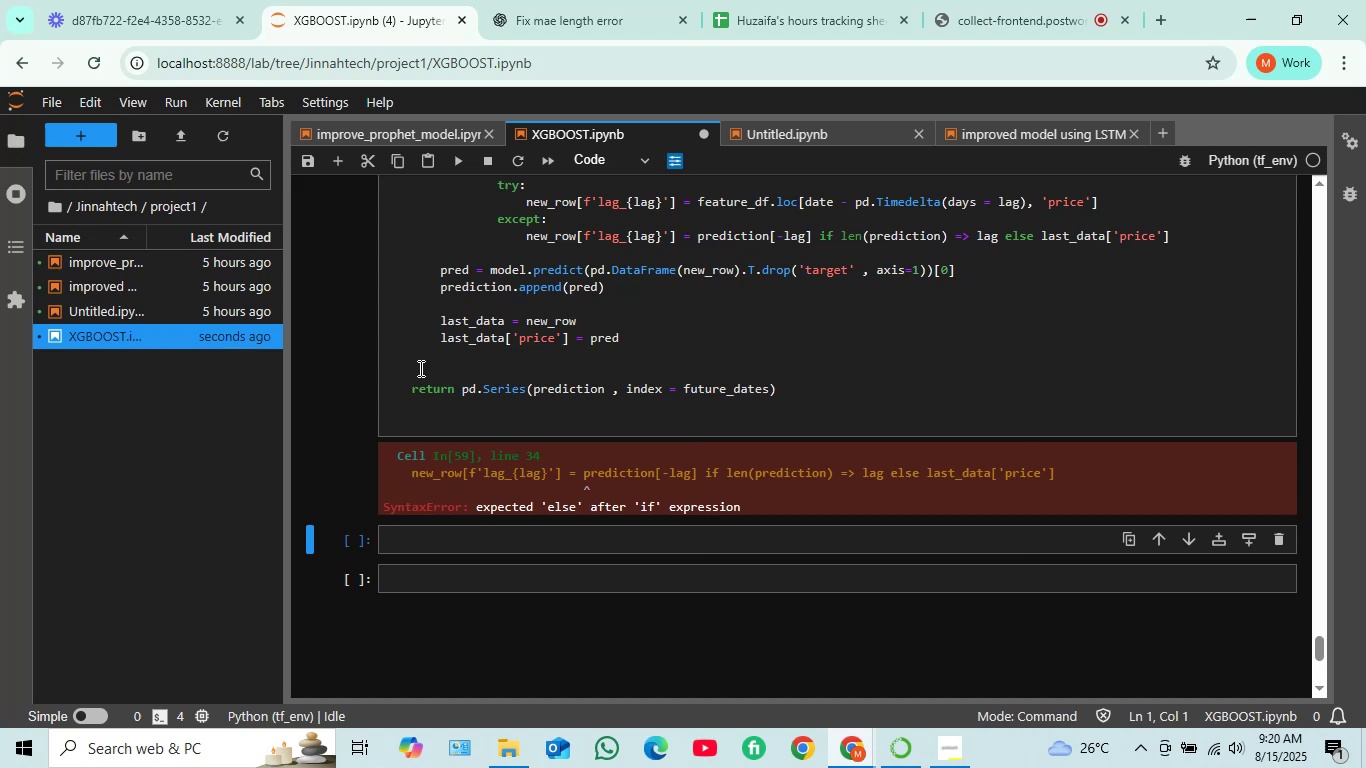 
scroll: coordinate [631, 432], scroll_direction: up, amount: 1.0
 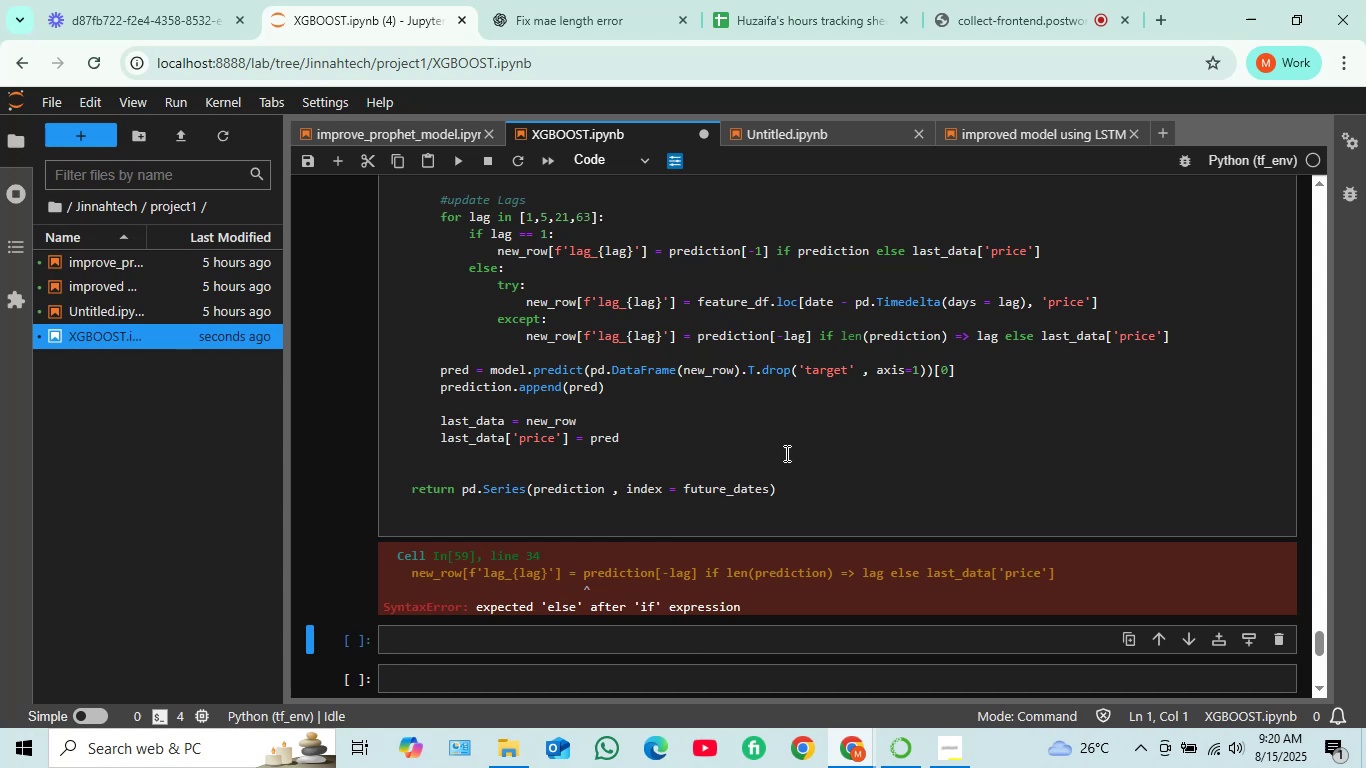 
wait(32.97)
 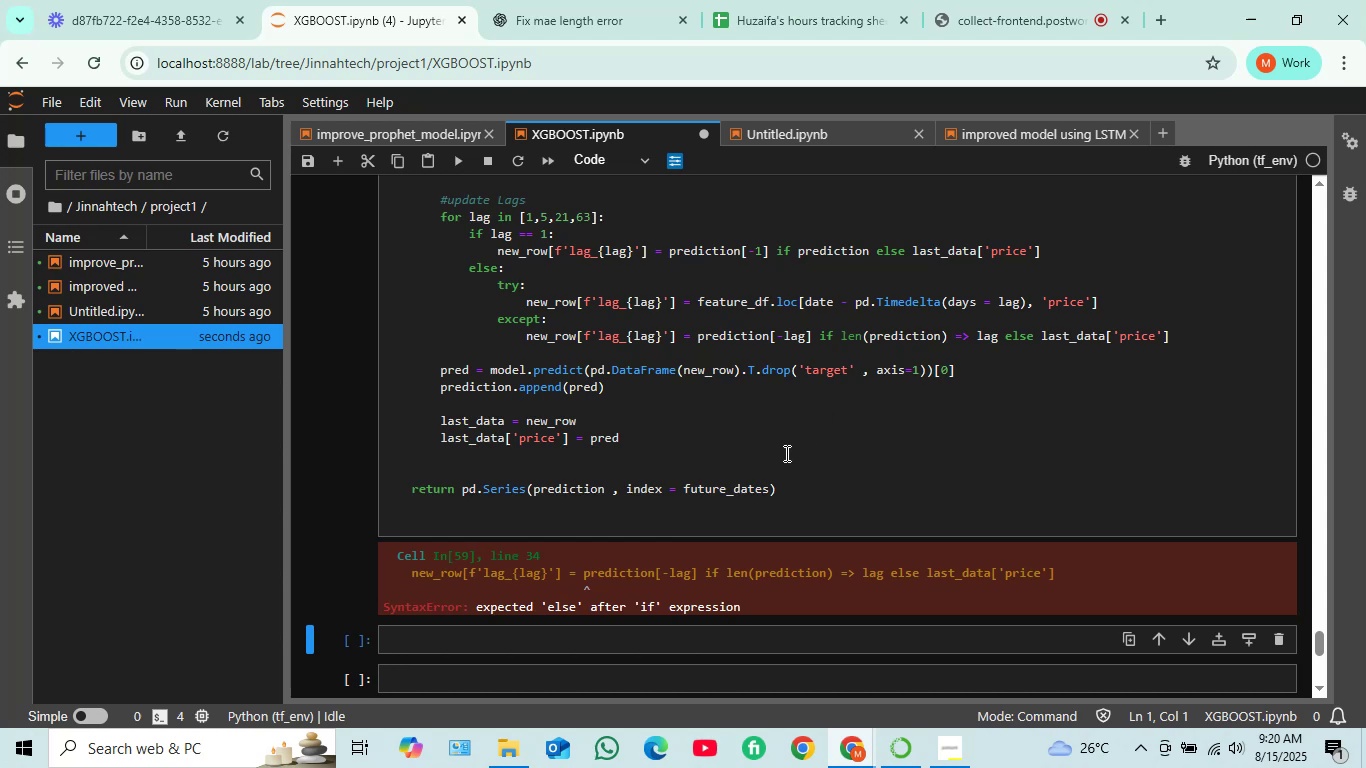 
scroll: coordinate [507, 326], scroll_direction: up, amount: 2.0
 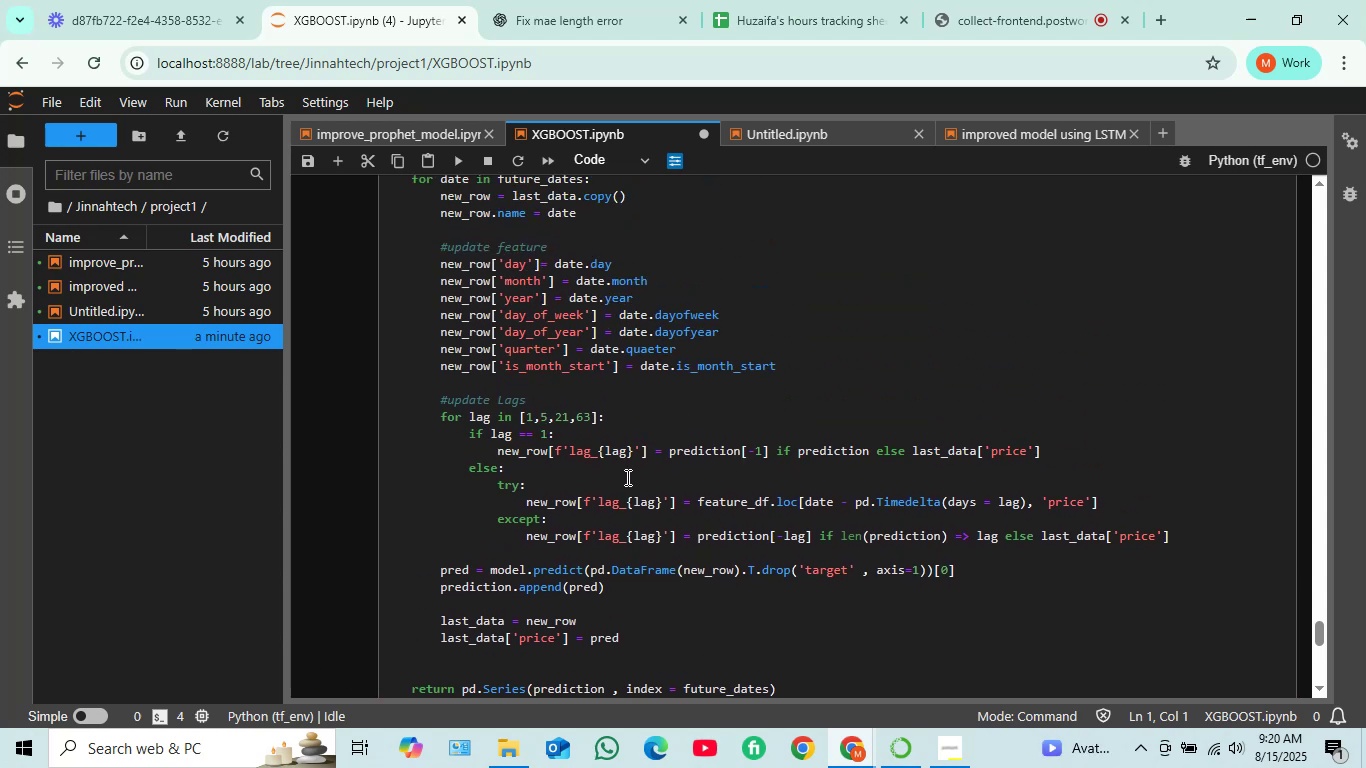 
wait(11.38)
 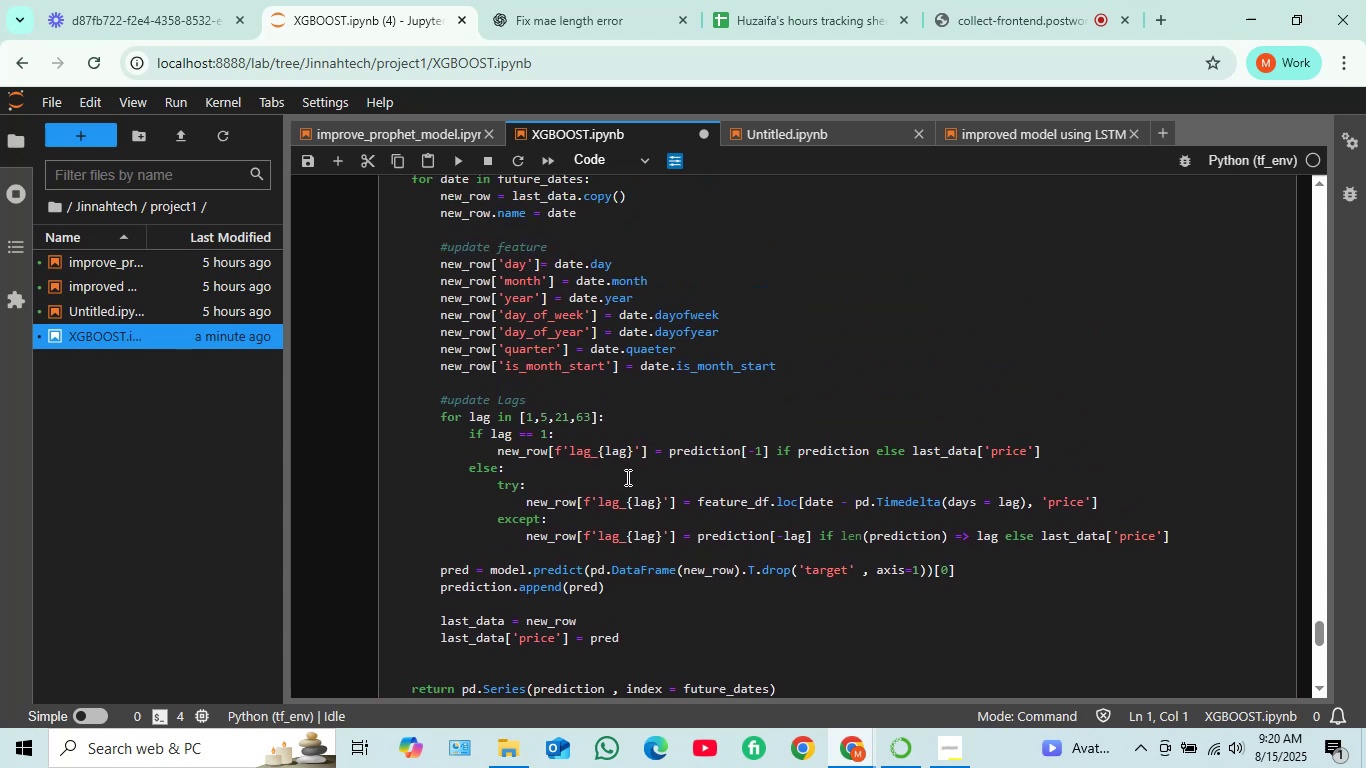 
scroll: coordinate [741, 455], scroll_direction: down, amount: 1.0
 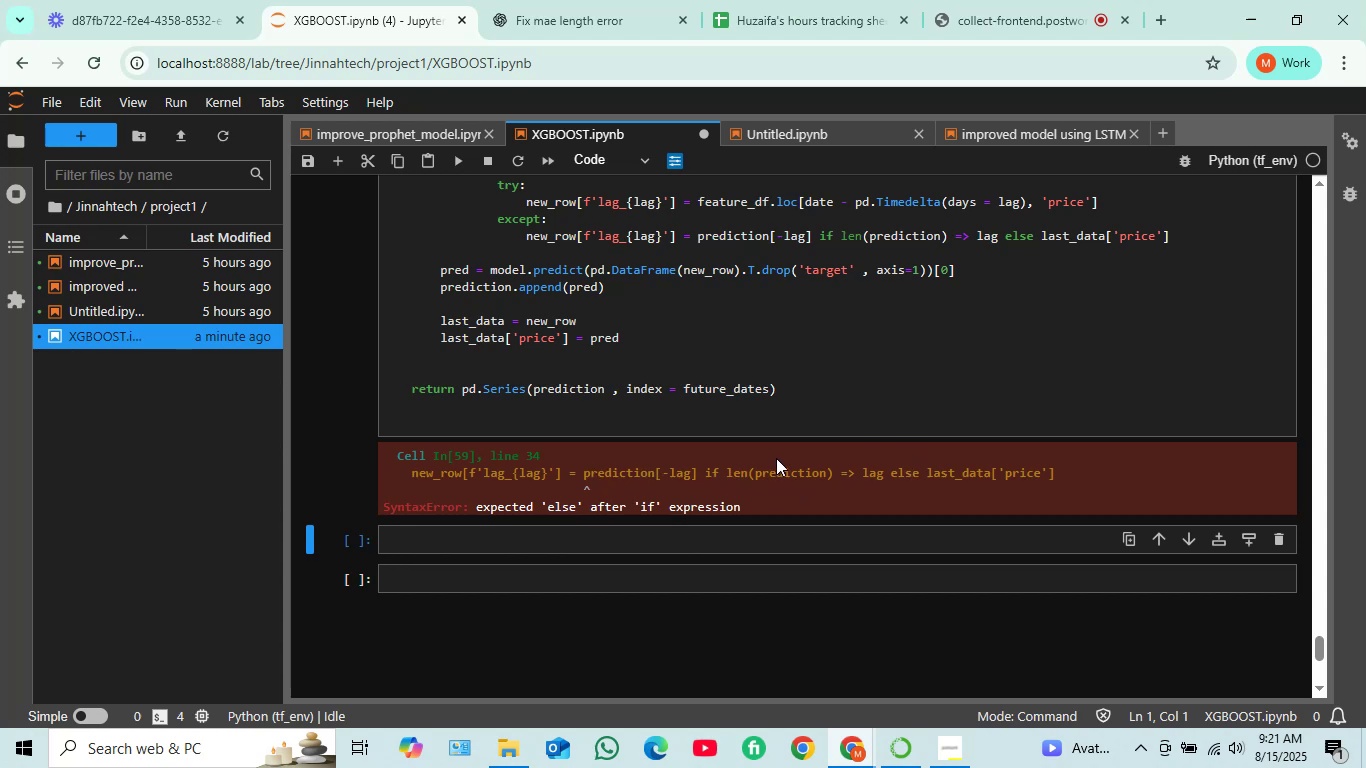 
wait(19.17)
 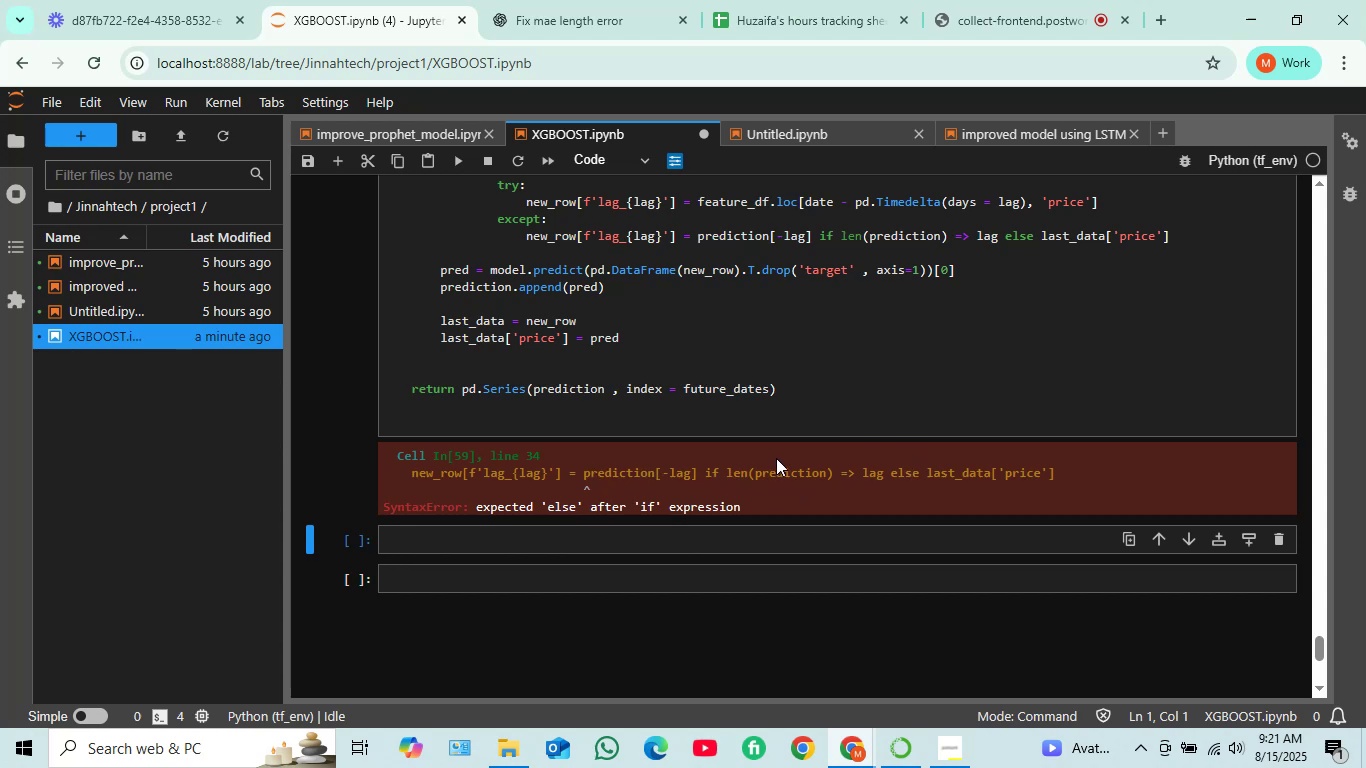 
scroll: coordinate [698, 405], scroll_direction: up, amount: 2.0
 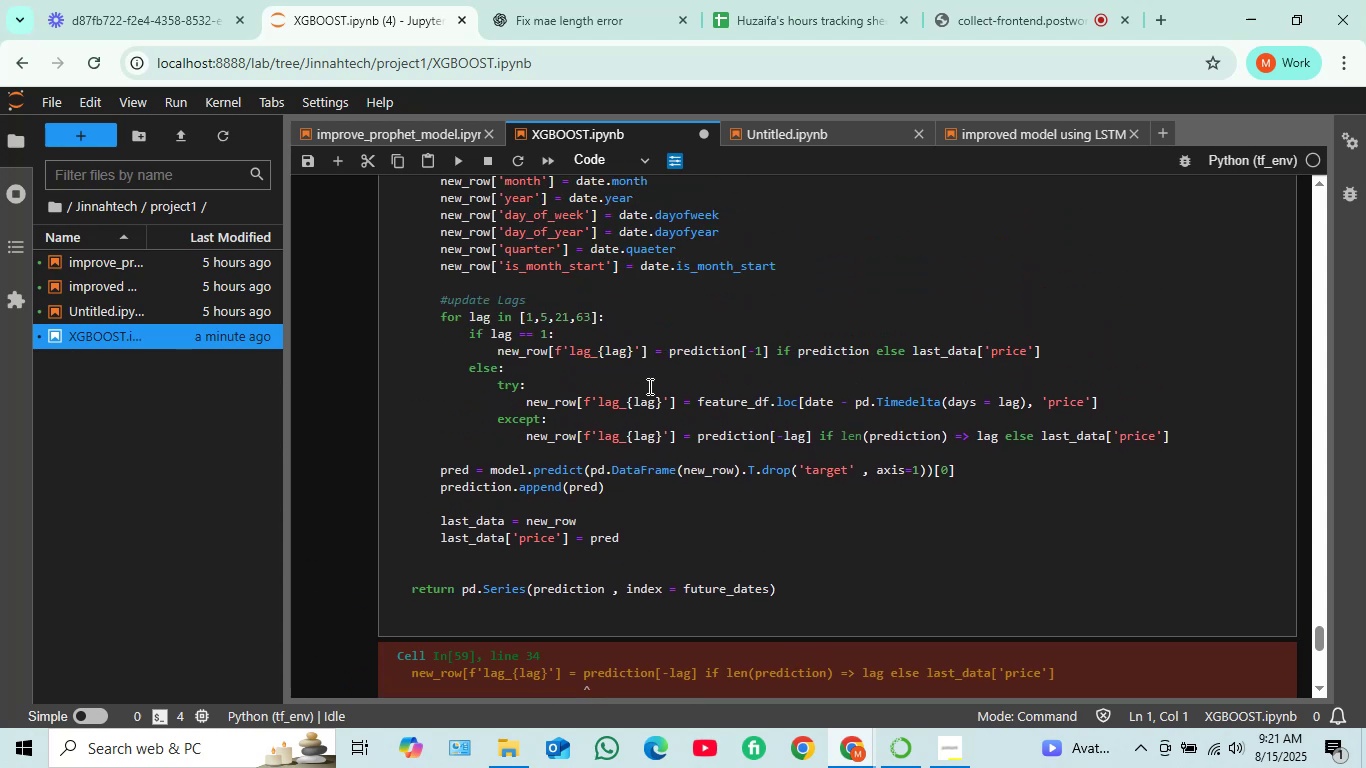 
left_click([896, 353])
 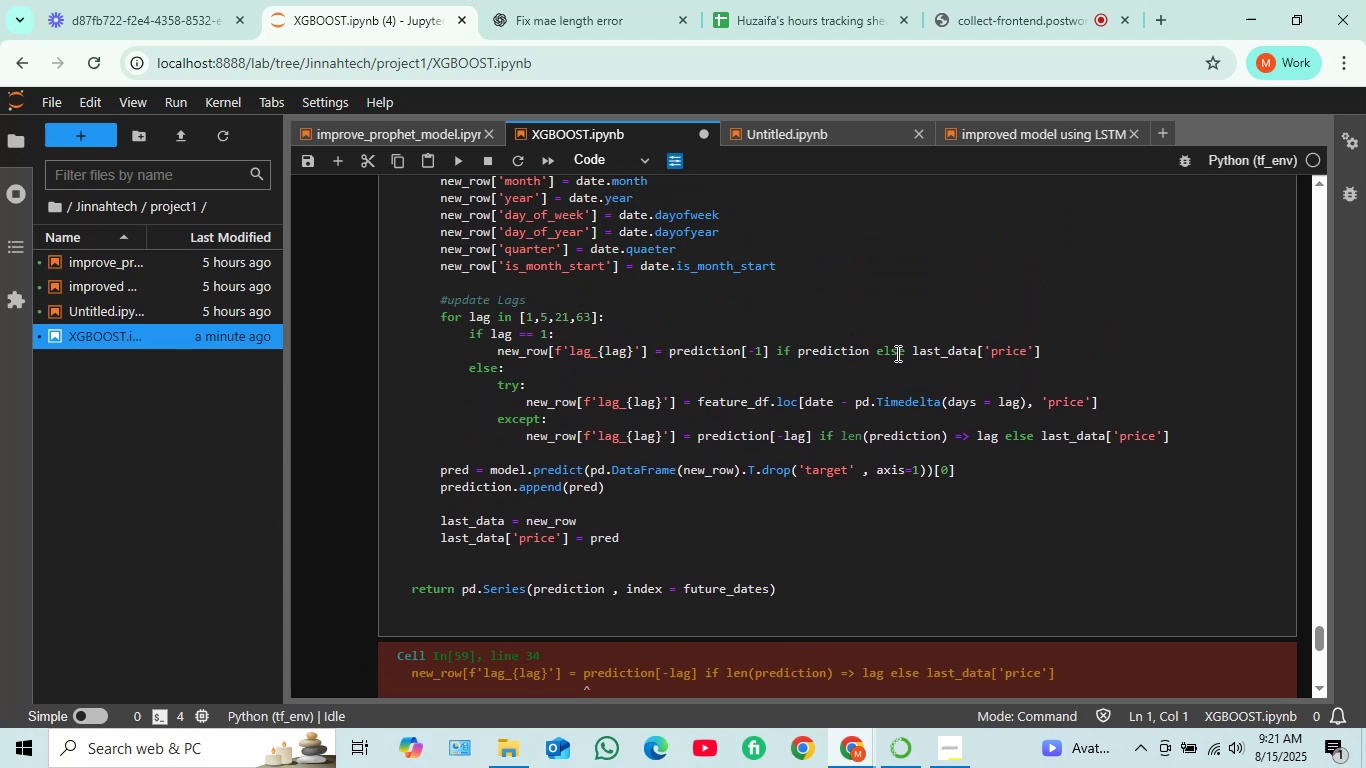 
left_click([908, 352])
 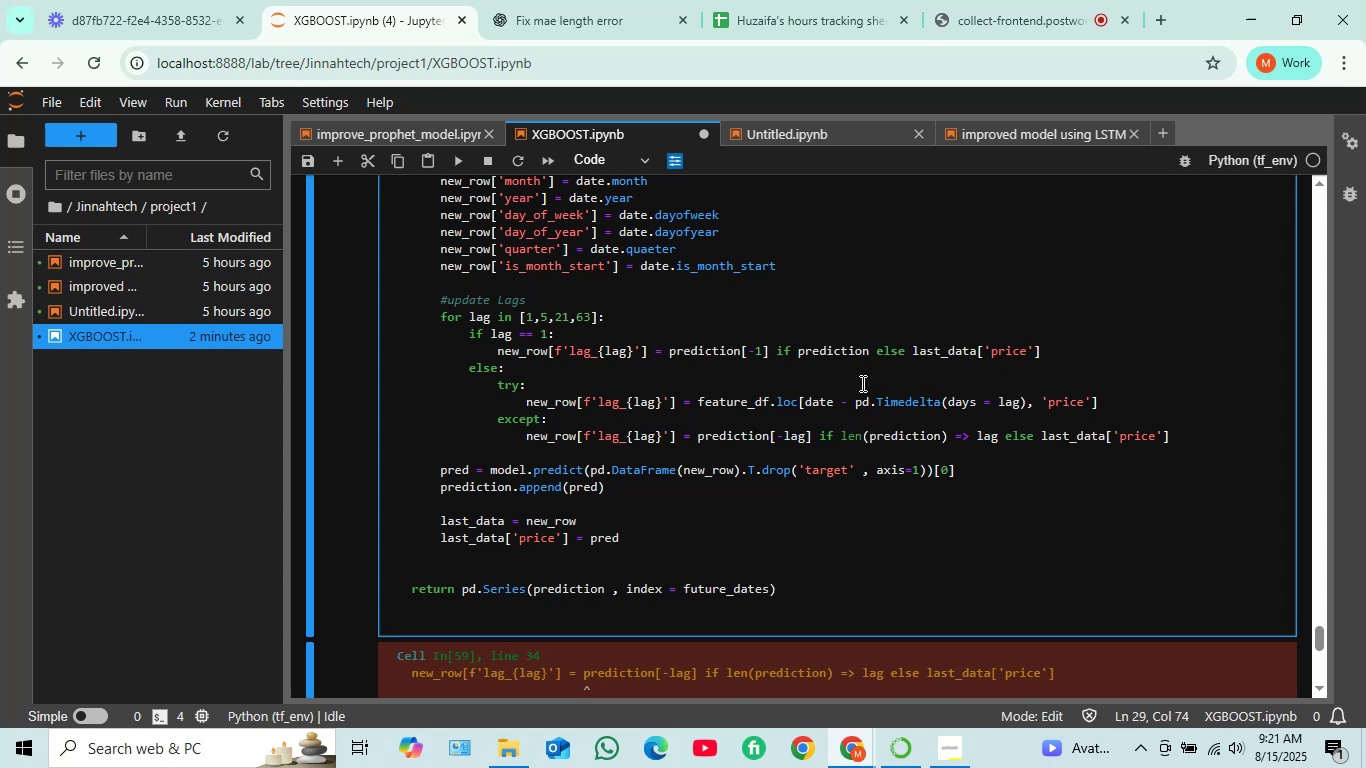 
wait(16.92)
 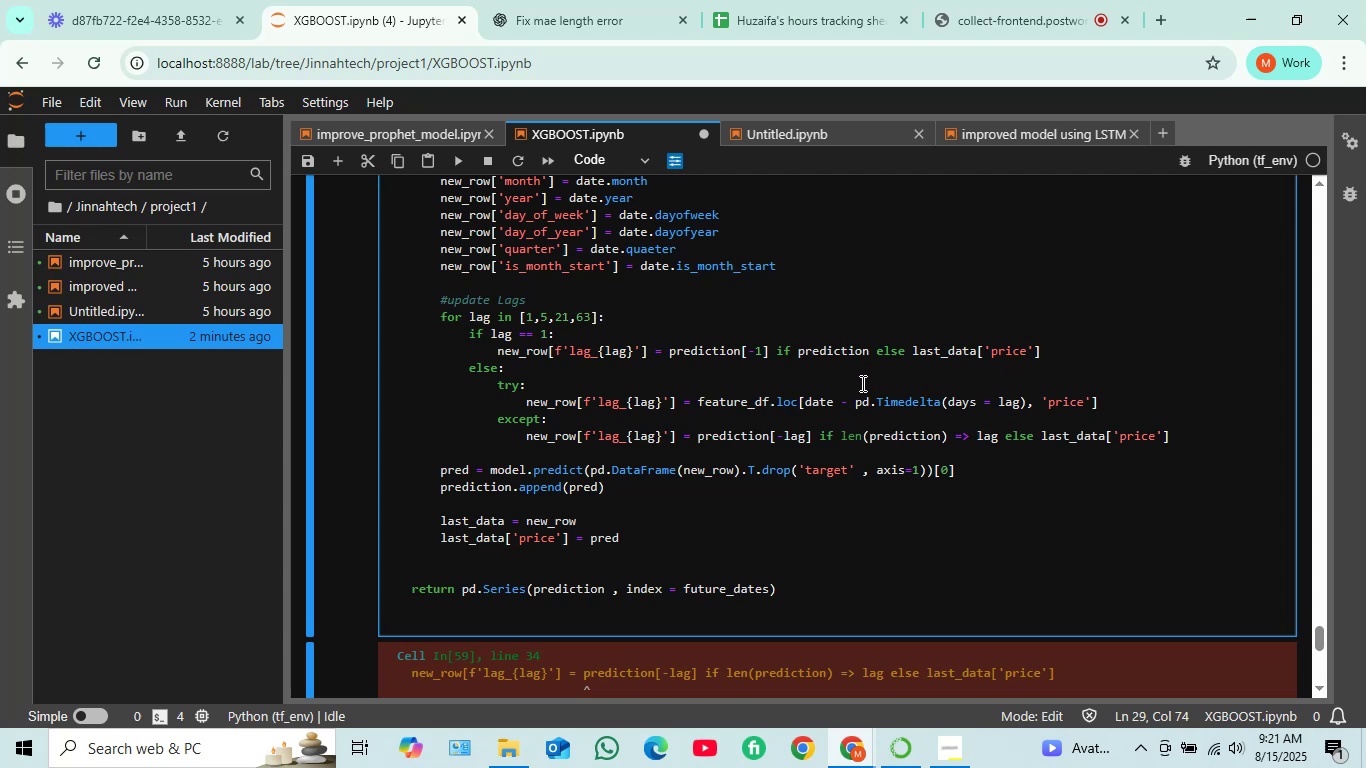 
left_click([870, 351])
 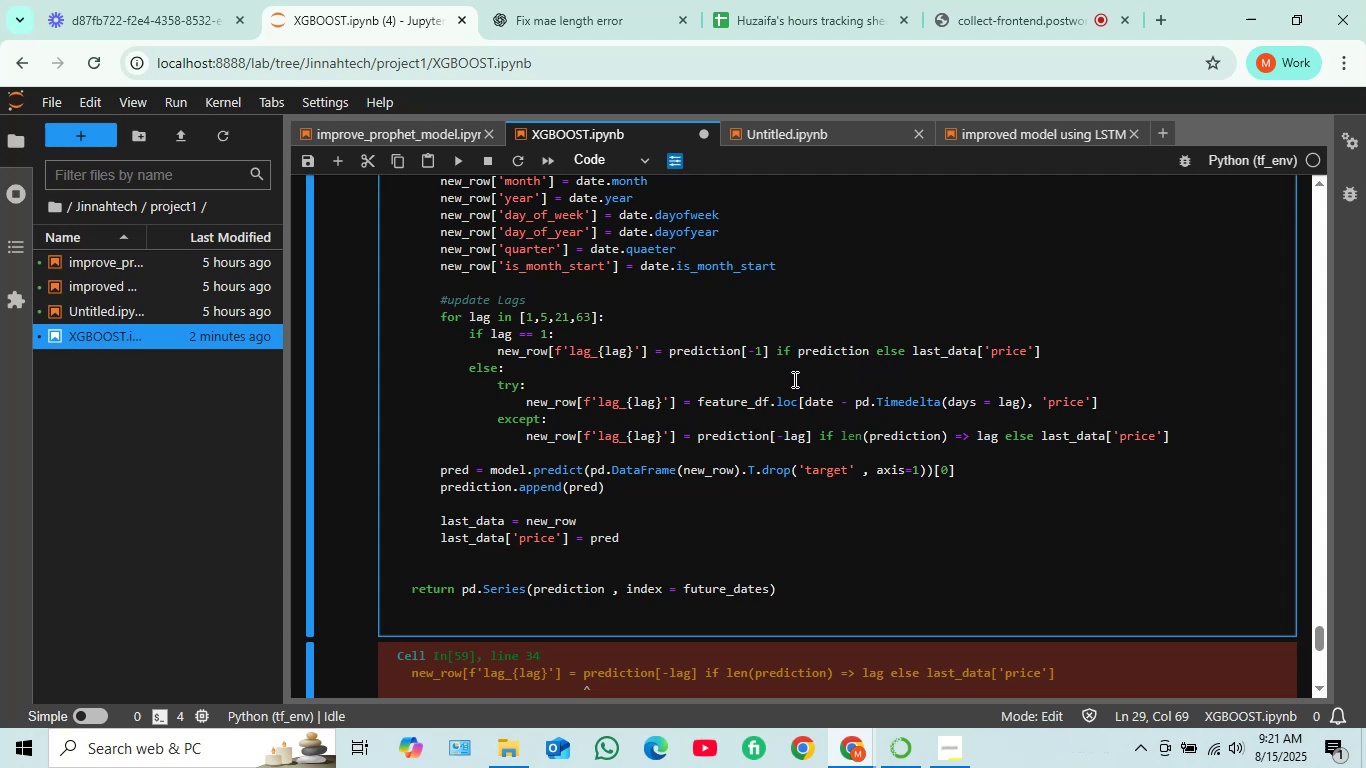 
wait(18.98)
 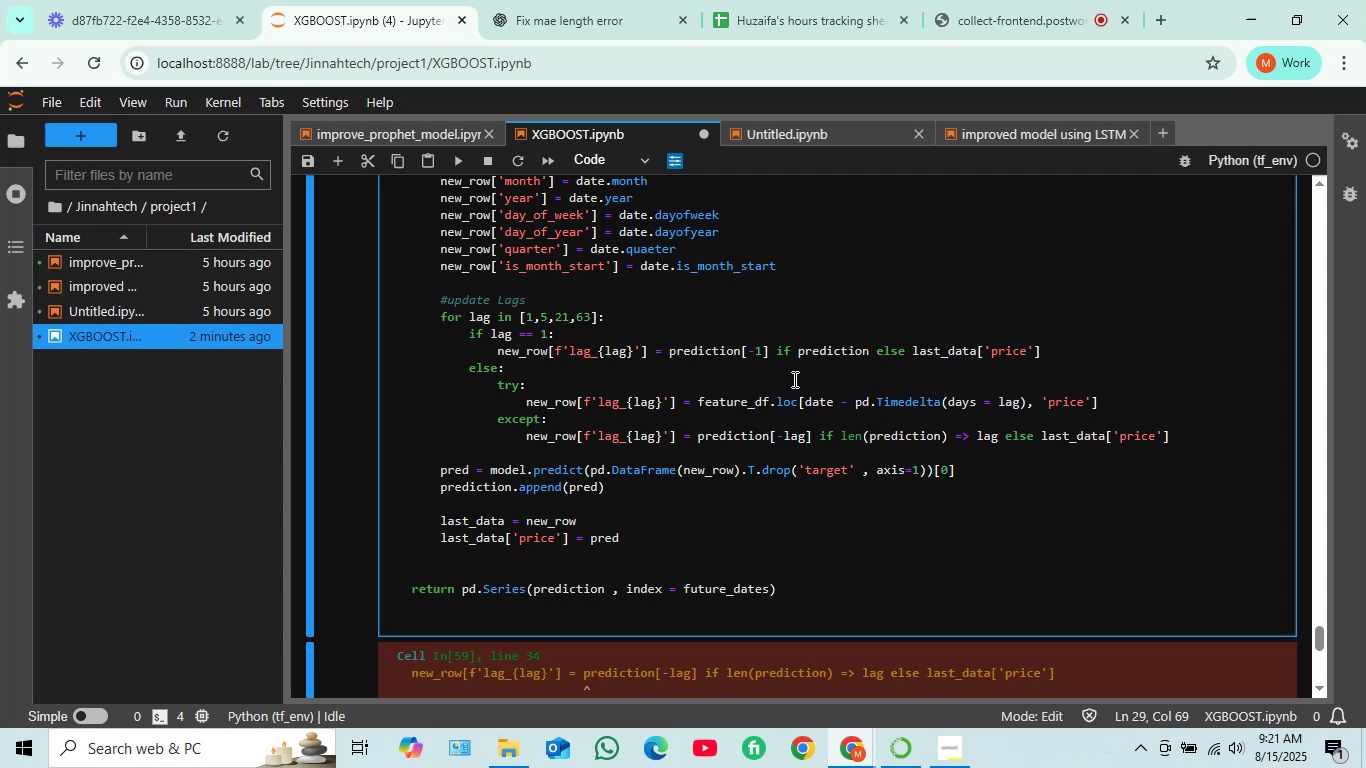 
scroll: coordinate [632, 426], scroll_direction: down, amount: 1.0
 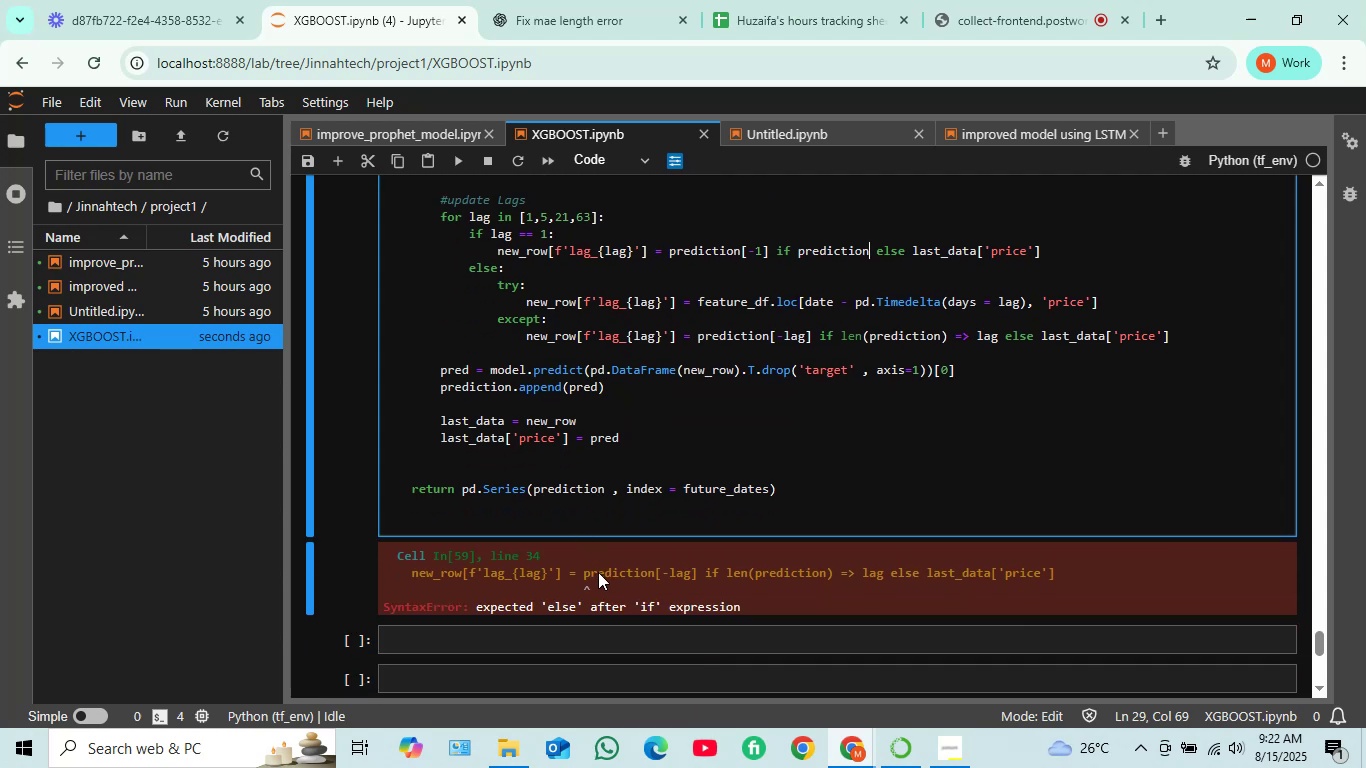 
wait(6.89)
 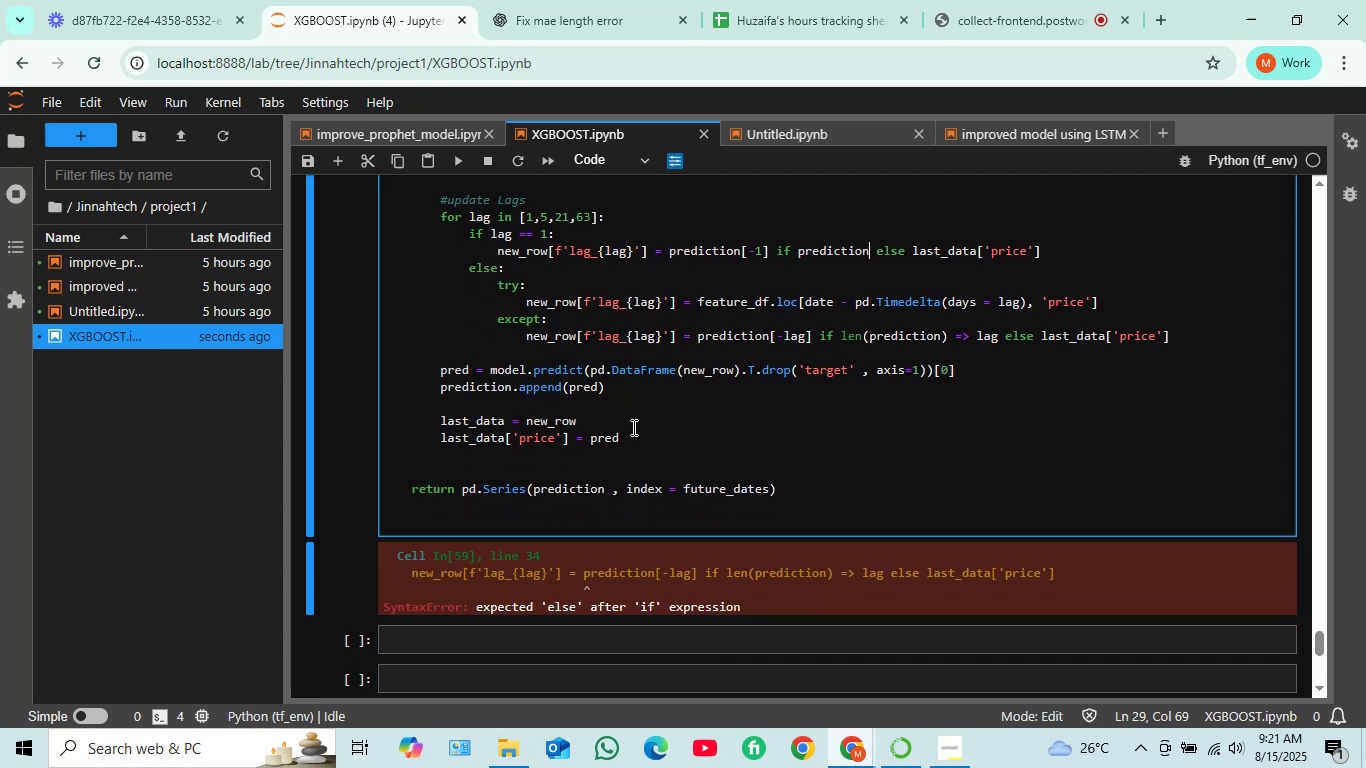 
scroll: coordinate [687, 450], scroll_direction: up, amount: 1.0
 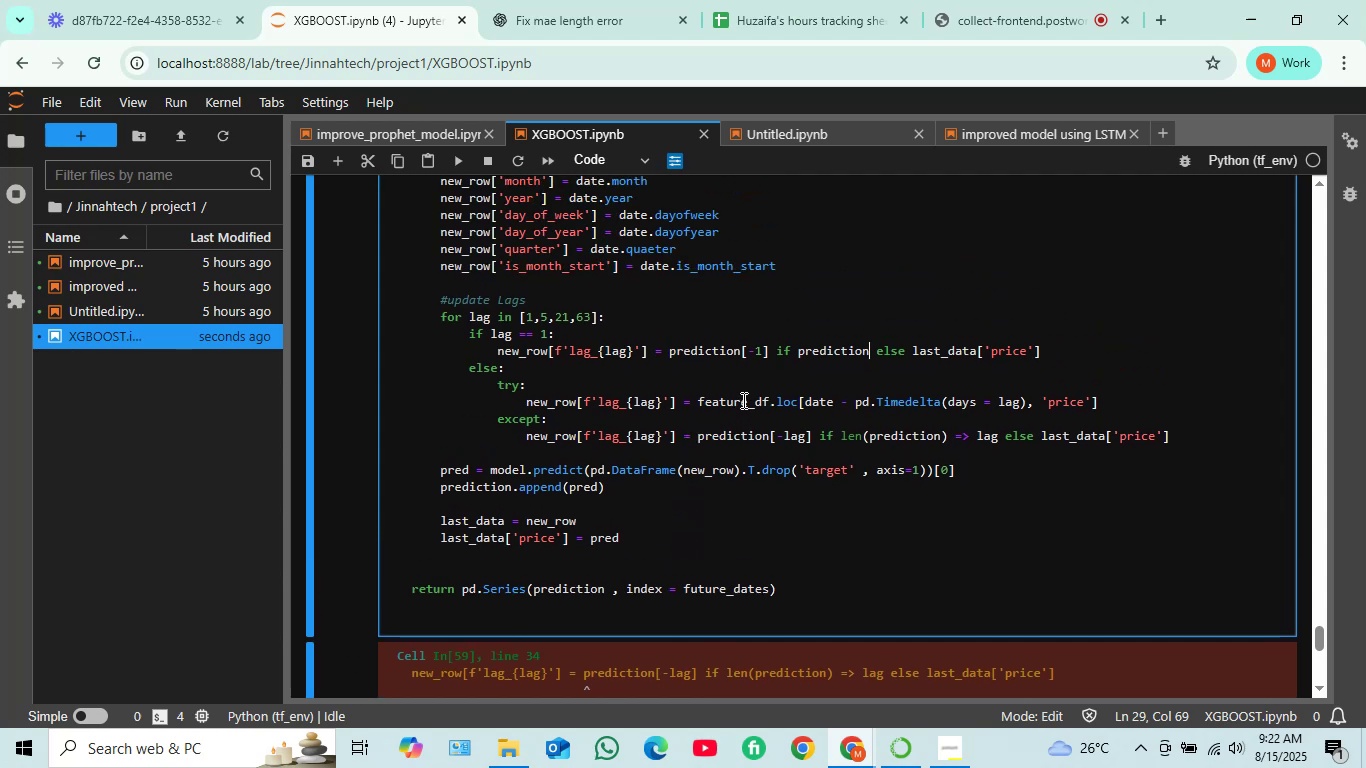 
wait(12.75)
 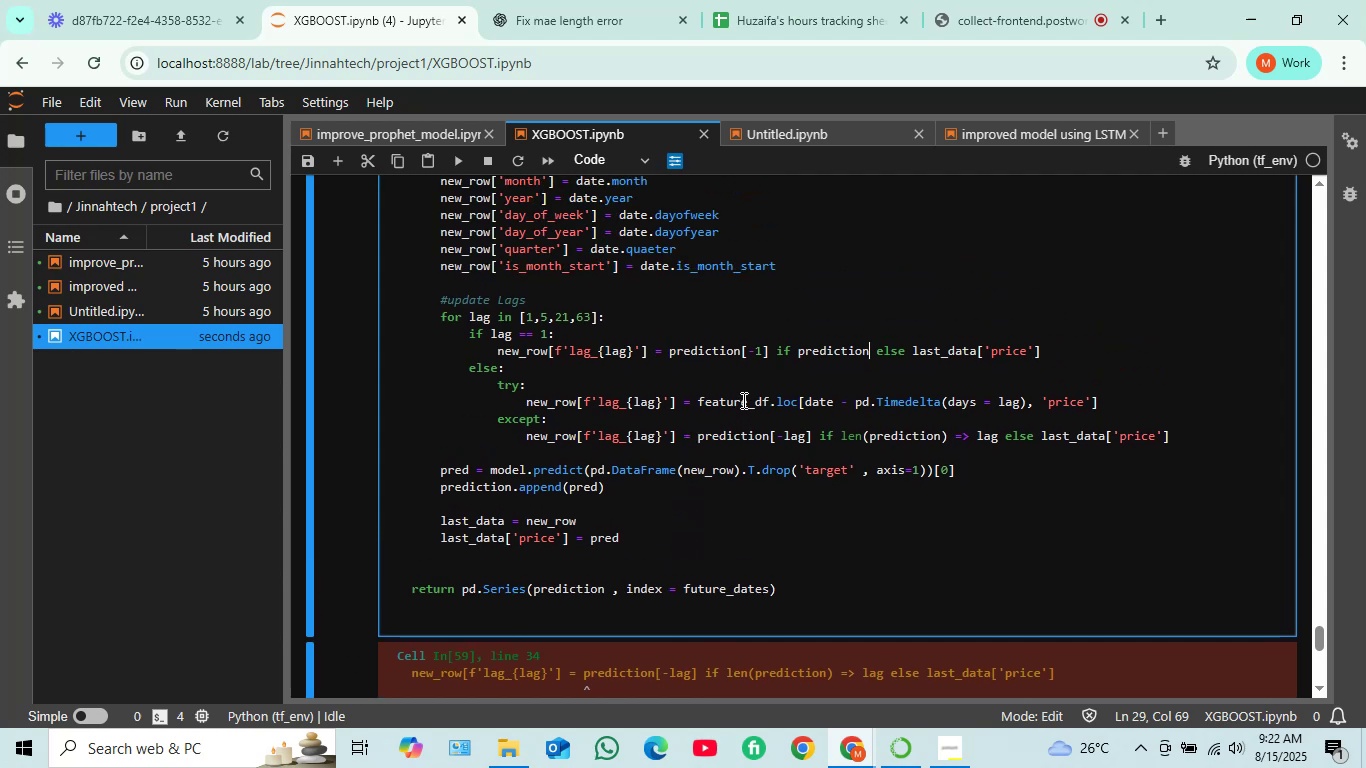 
scroll: coordinate [907, 377], scroll_direction: down, amount: 1.0
 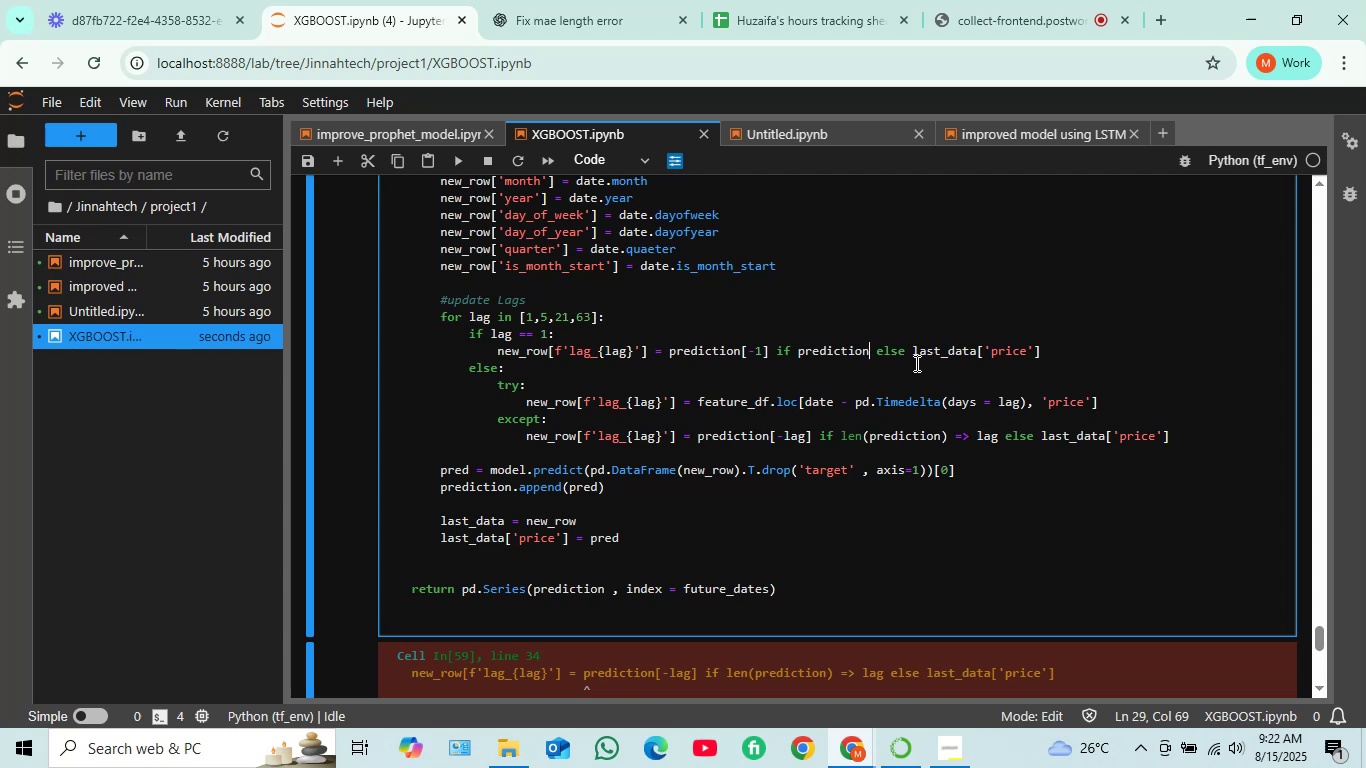 
scroll: coordinate [904, 384], scroll_direction: up, amount: 1.0
 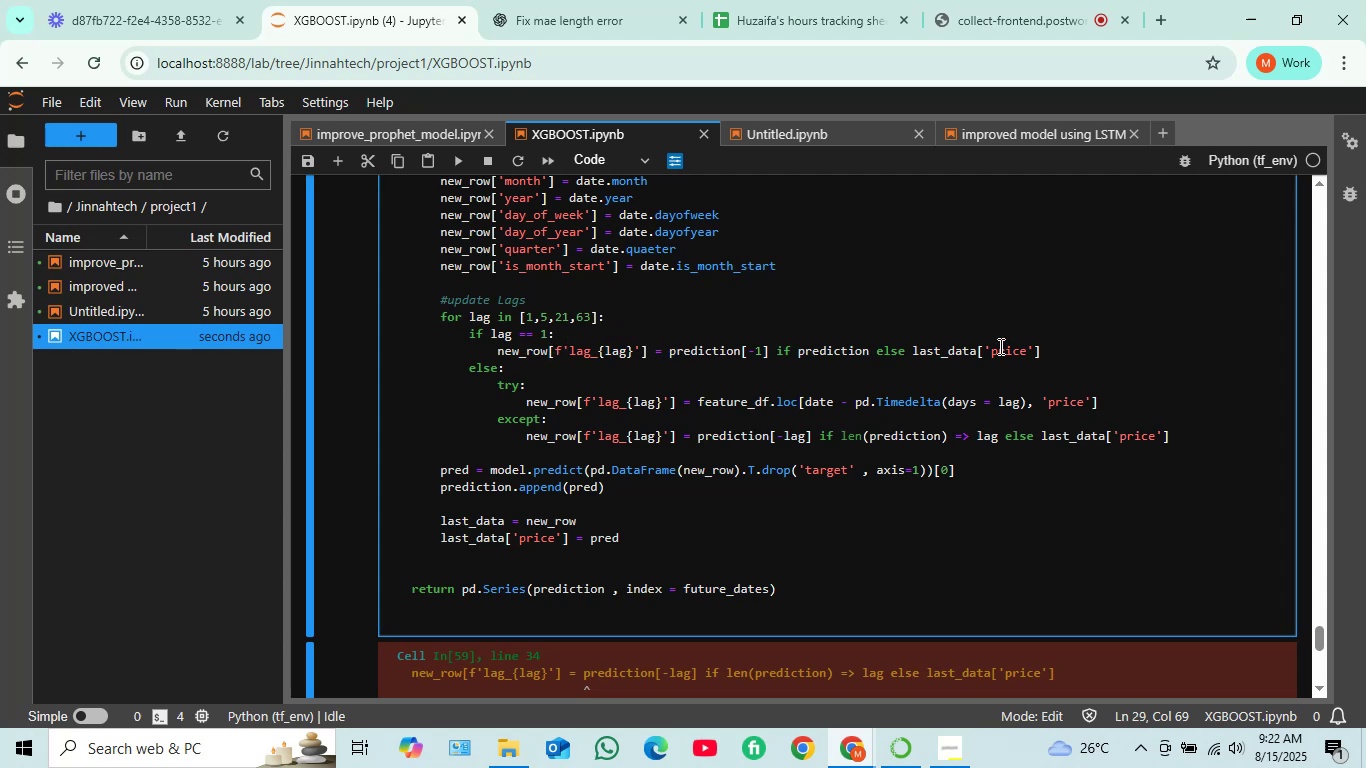 
wait(14.9)
 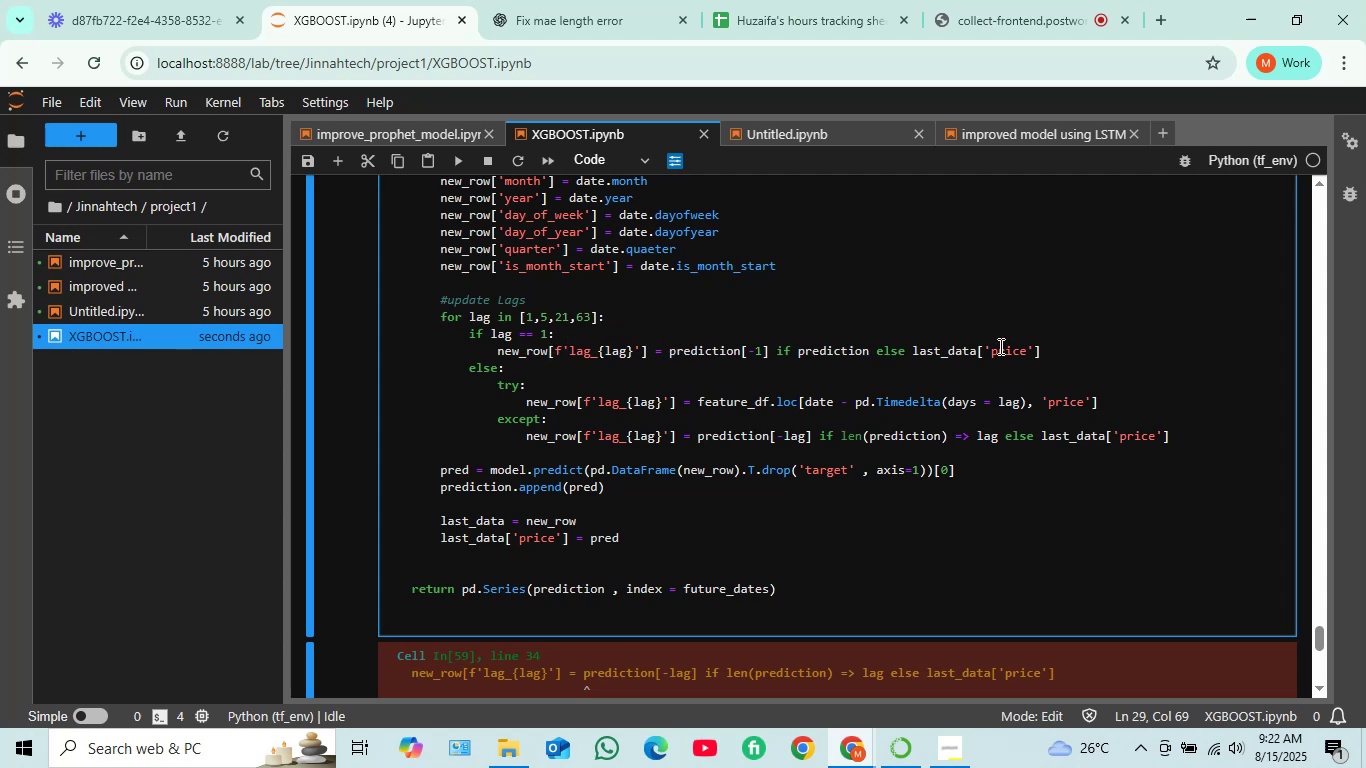 
scroll: coordinate [1036, 593], scroll_direction: down, amount: 1.0
 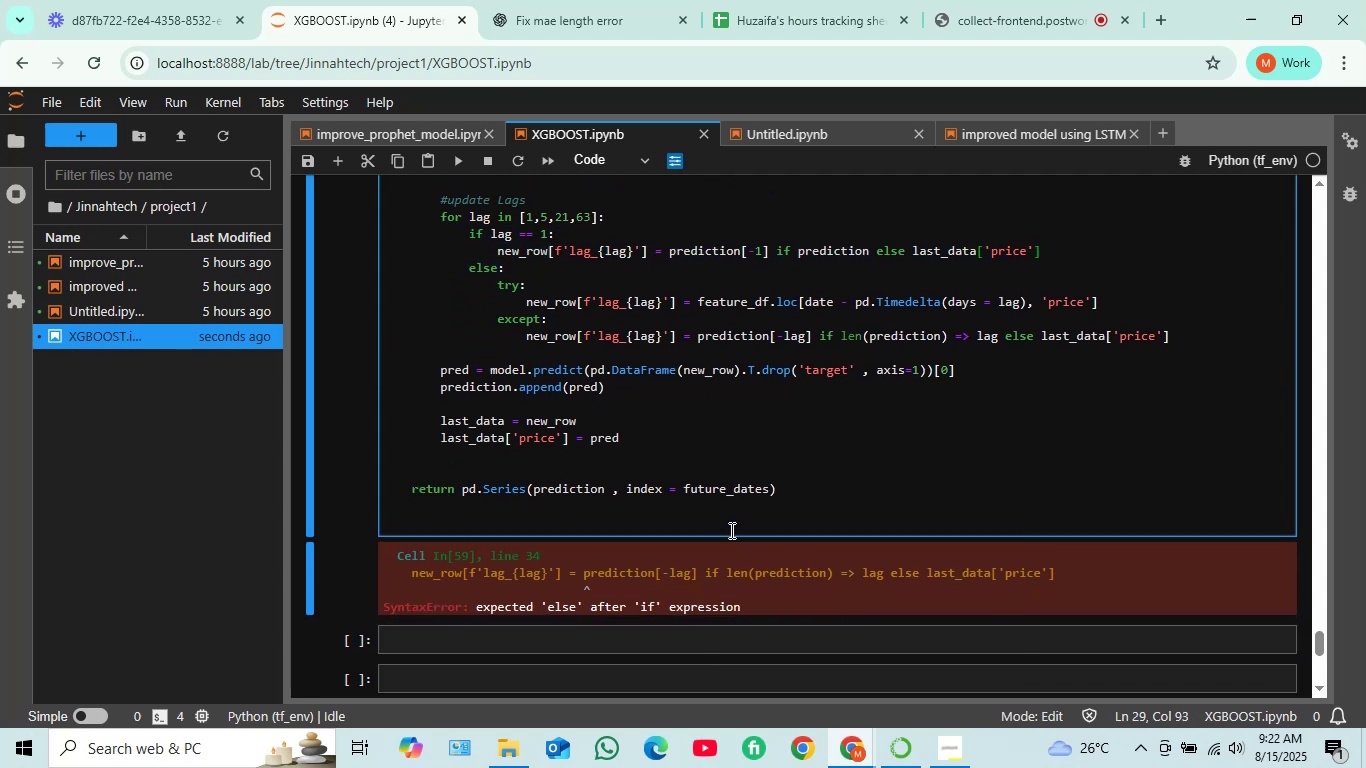 
left_click_drag(start_coordinate=[750, 606], to_coordinate=[398, 550])
 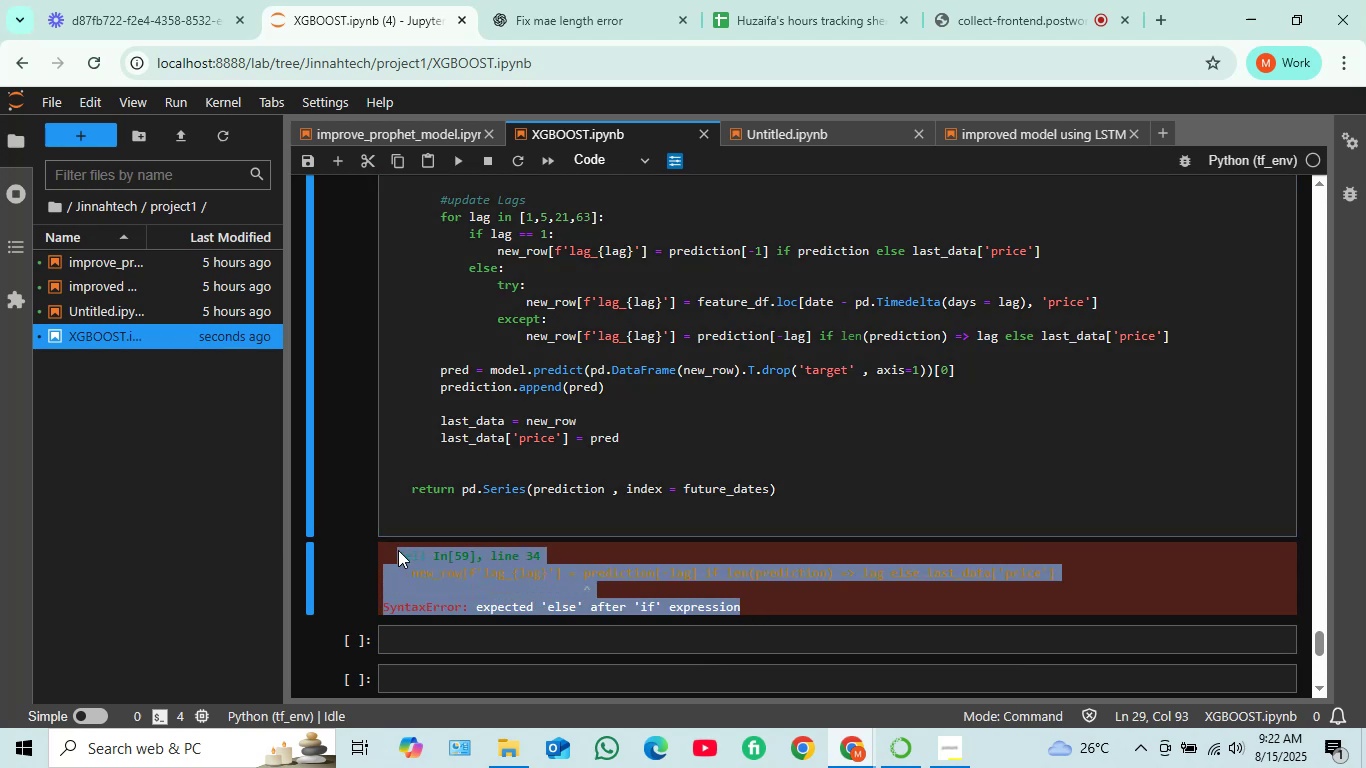 
key(Control+C)
 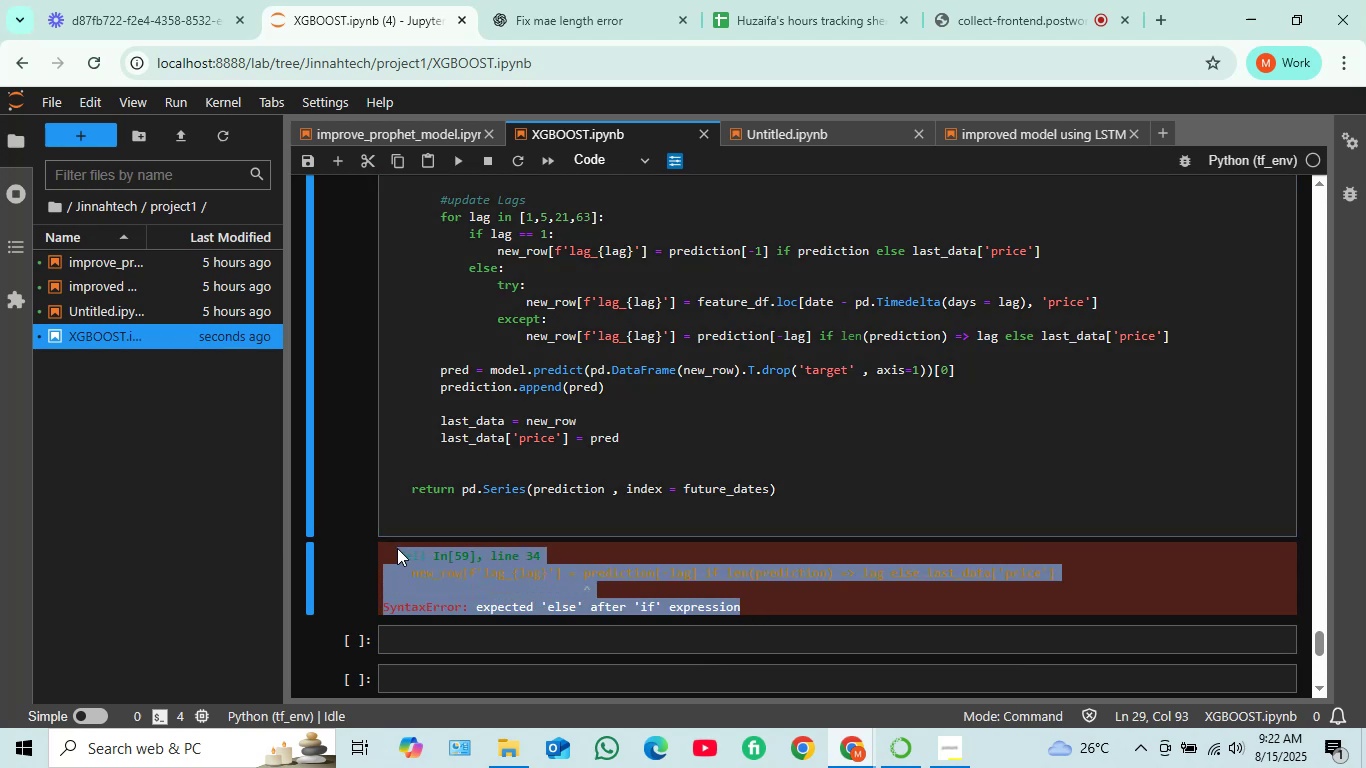 
left_click([554, 14])
 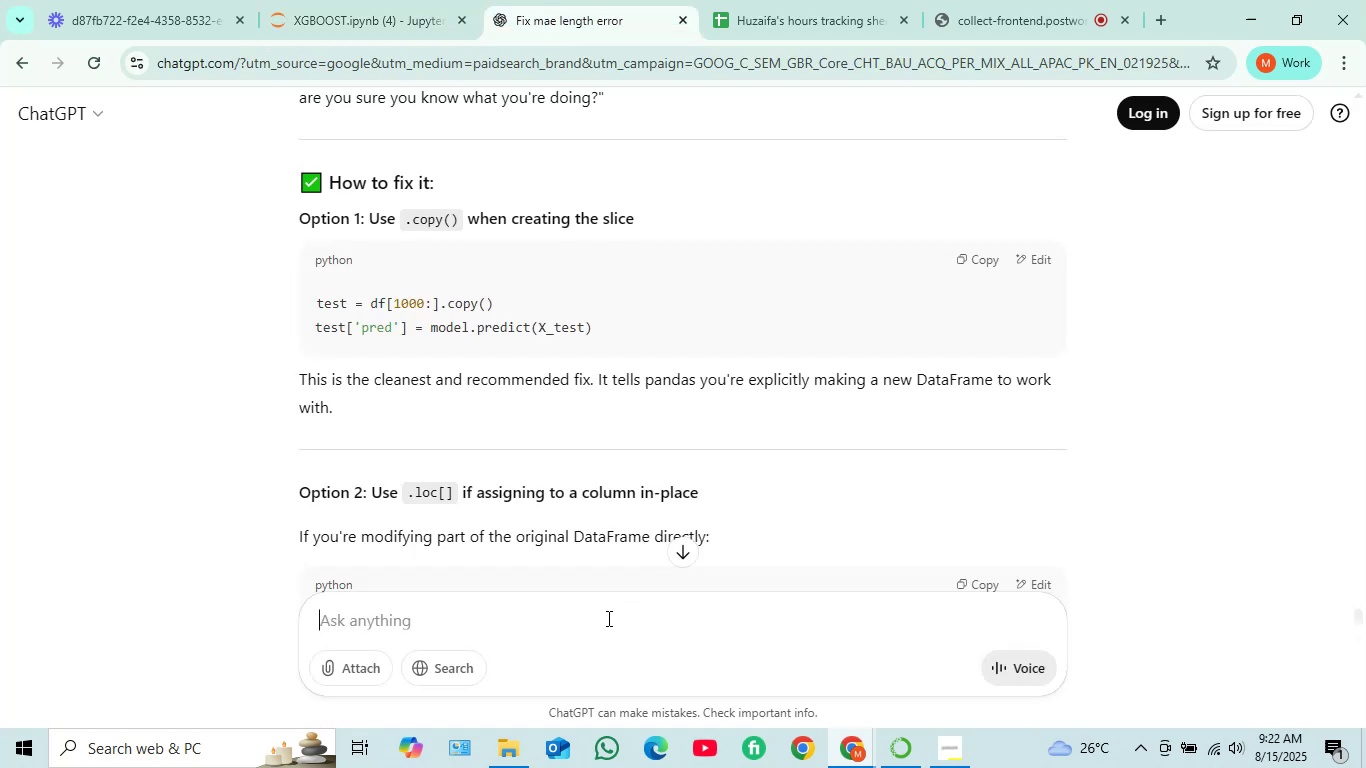 
left_click([509, 634])
 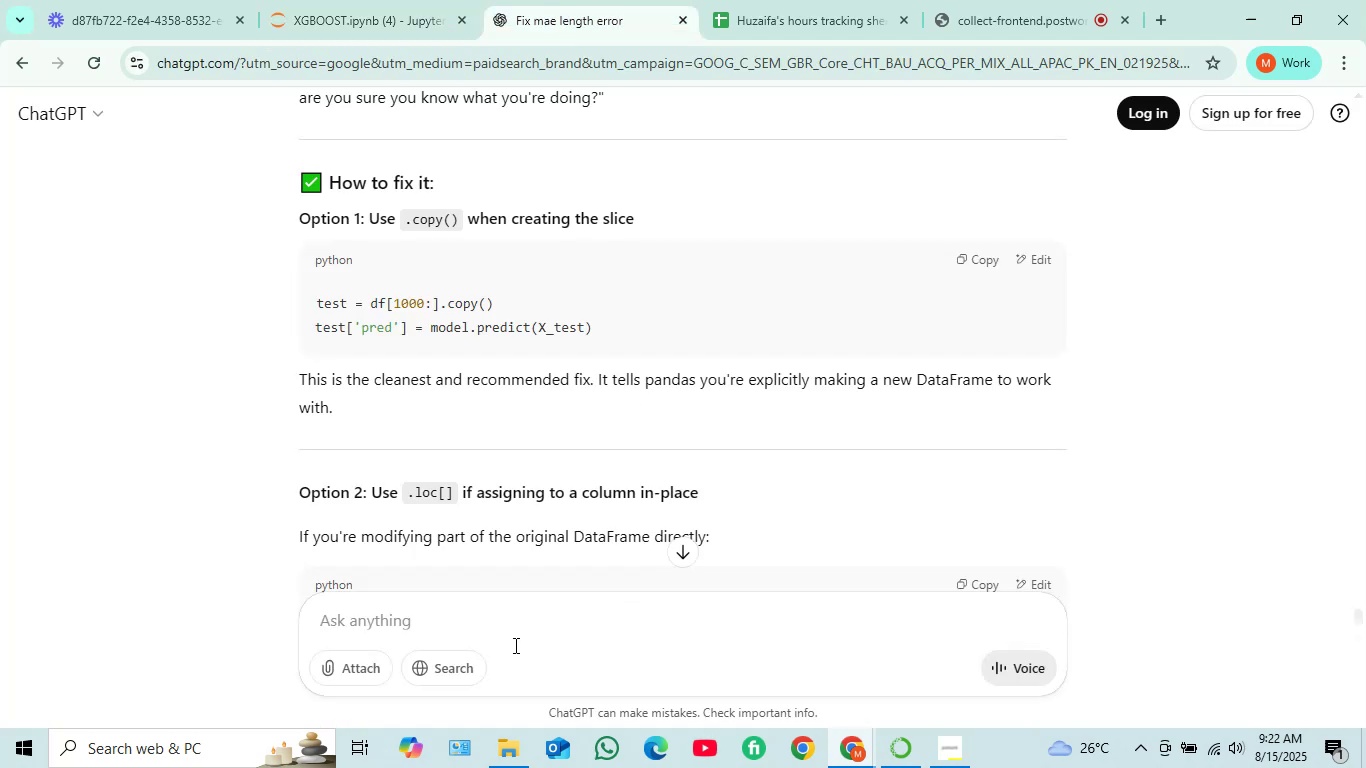 
key(Control+V)
 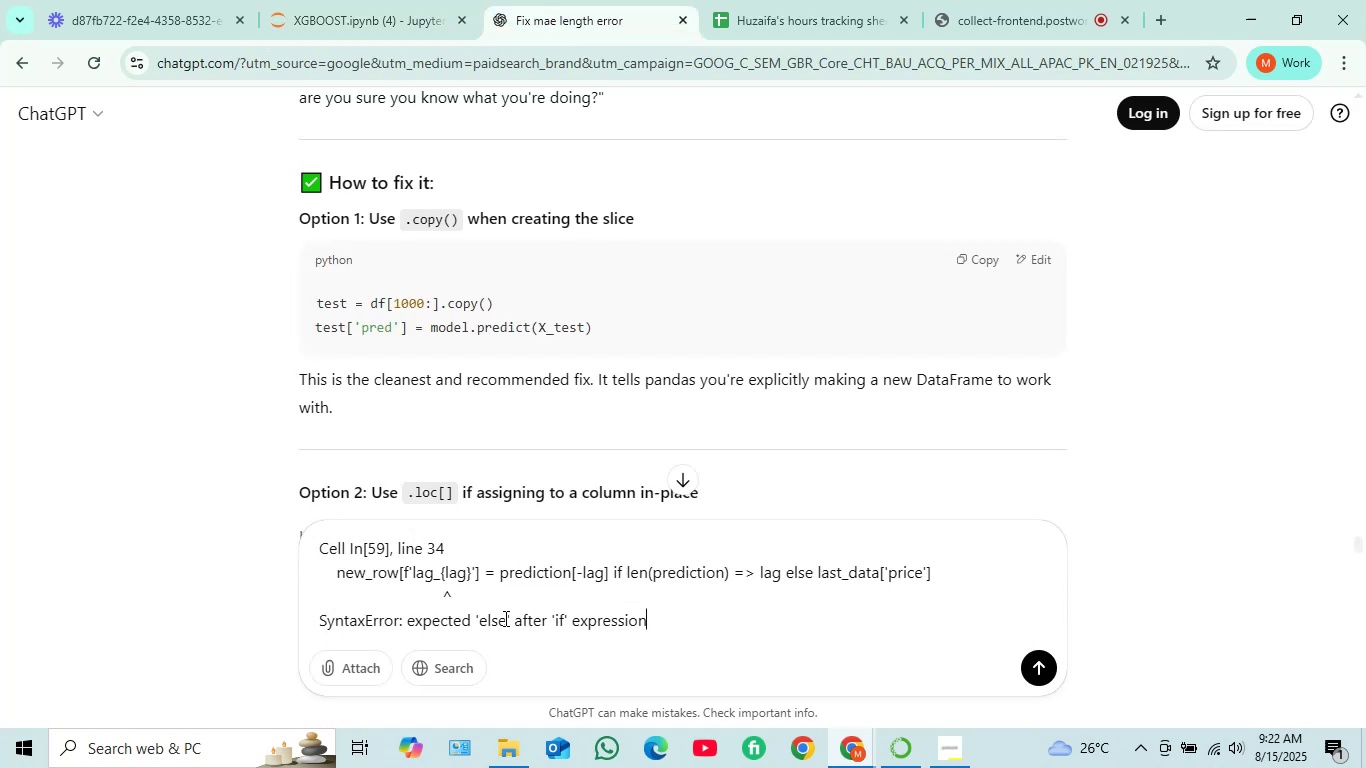 
key(Enter)
 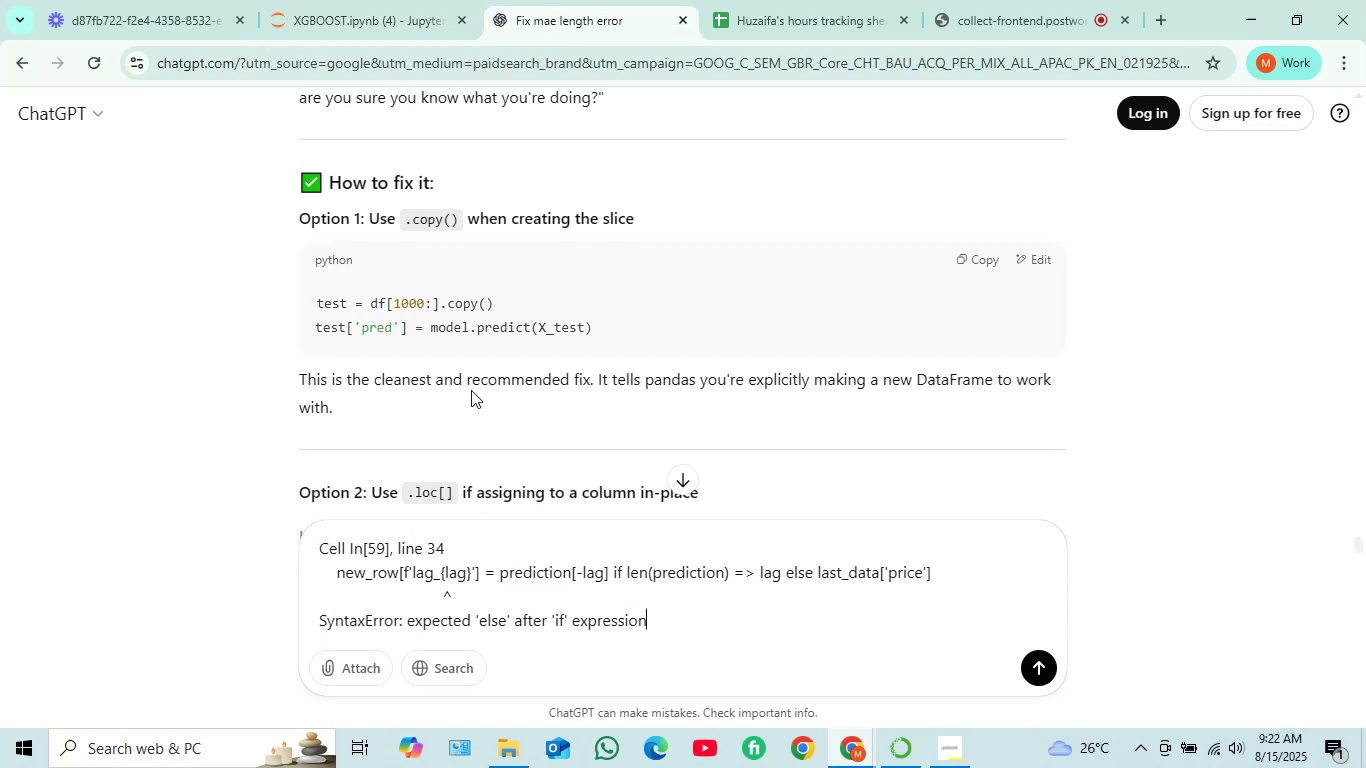 
left_click([345, 2])
 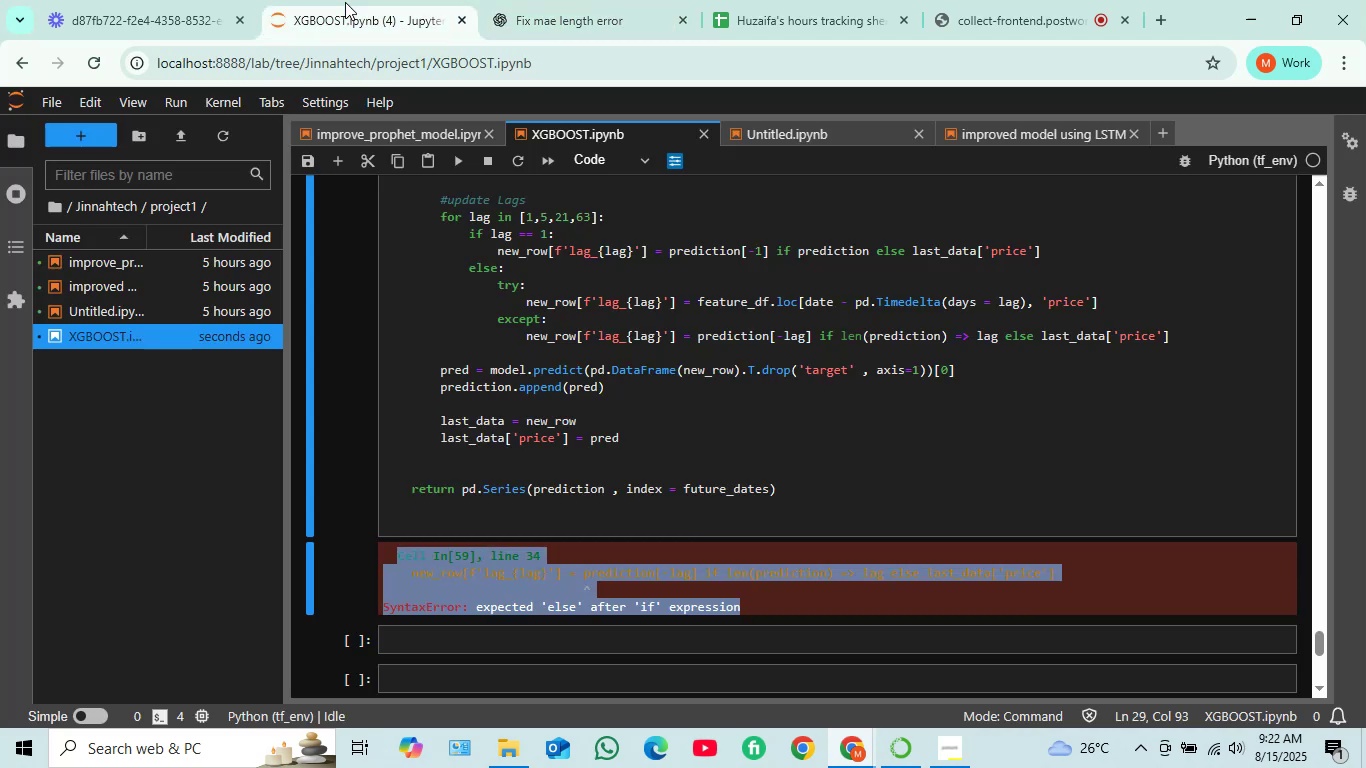 
scroll: coordinate [577, 360], scroll_direction: down, amount: 1.0
 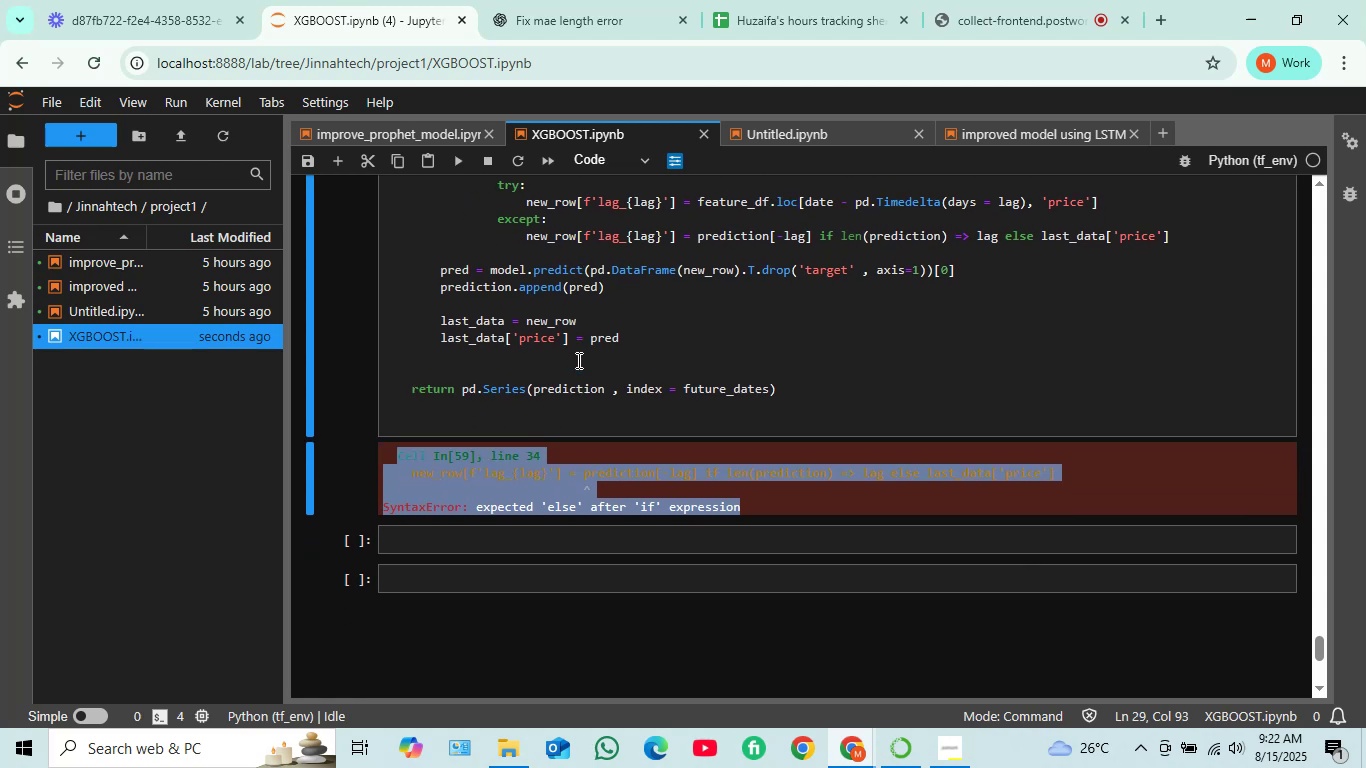 
left_click([600, 410])
 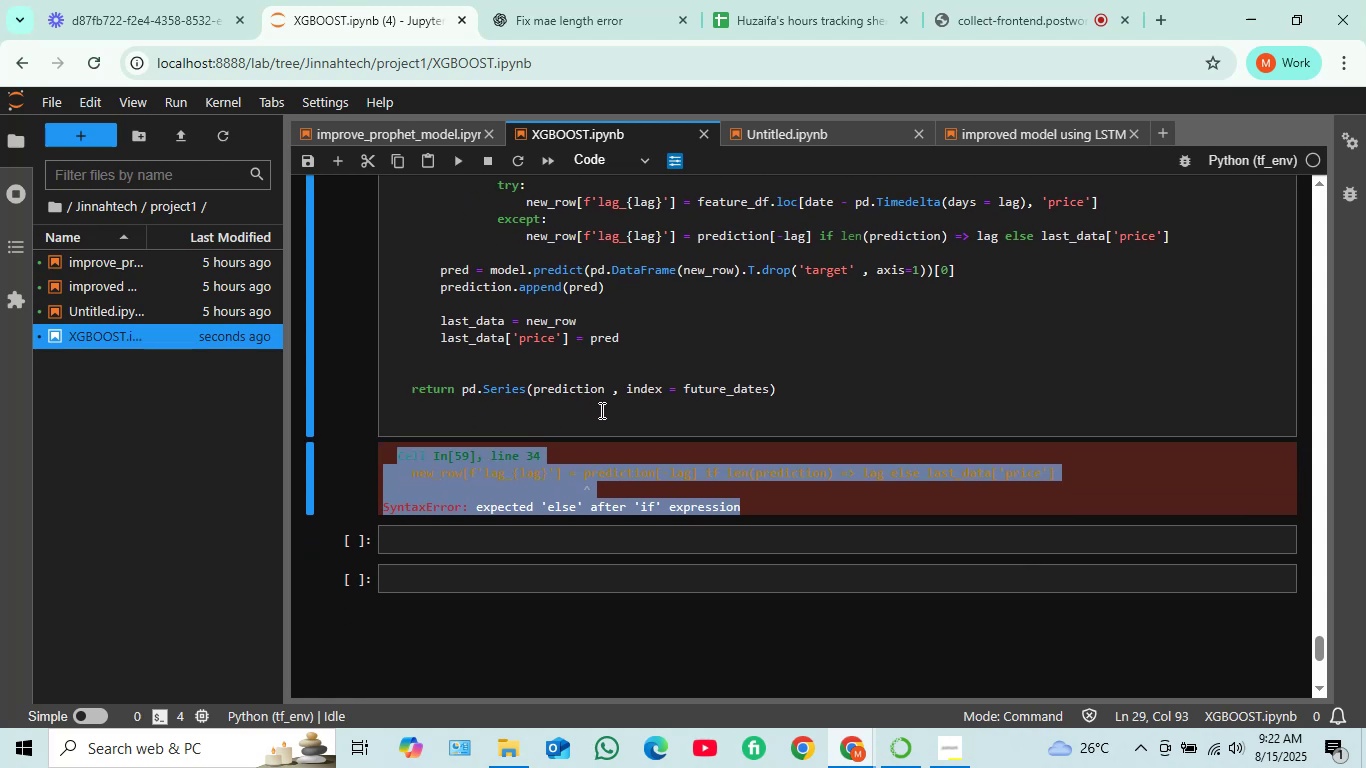 
scroll: coordinate [600, 393], scroll_direction: up, amount: 2.0
 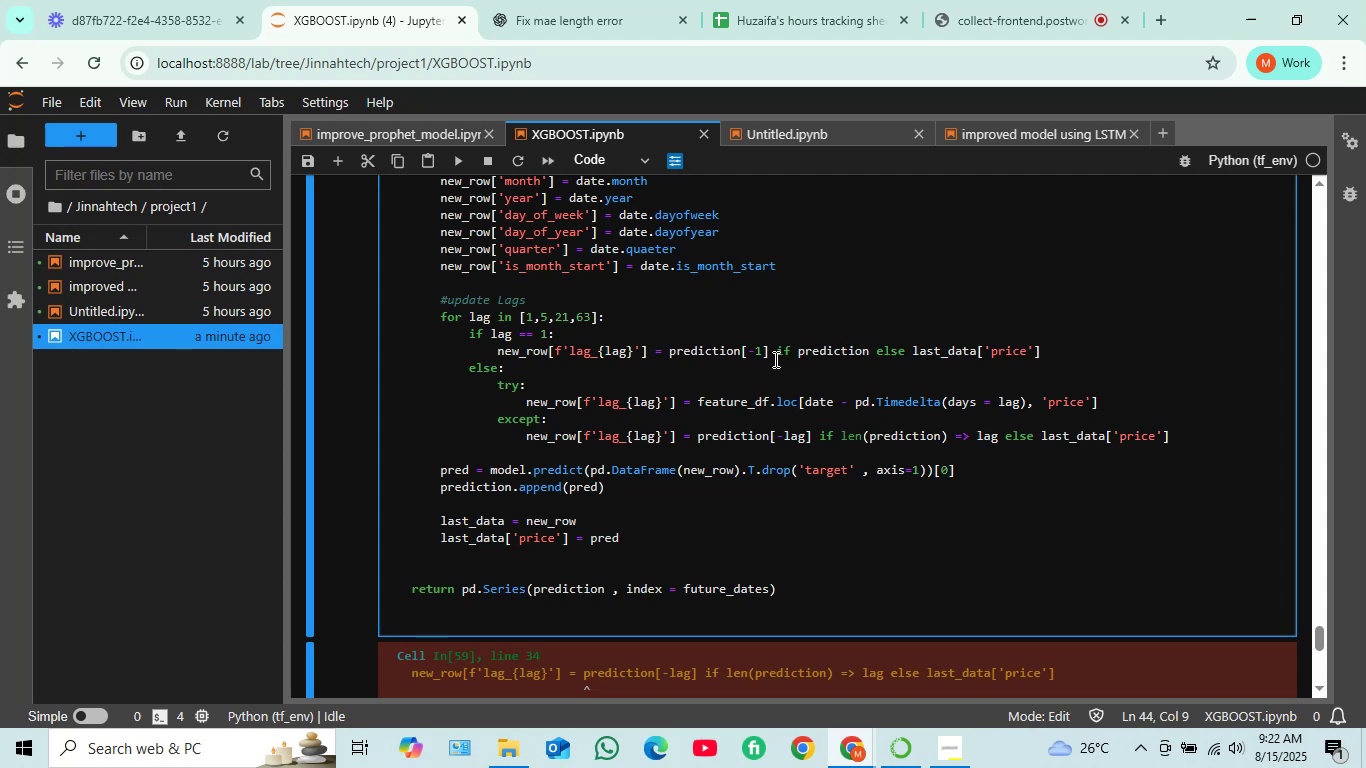 
wait(14.41)
 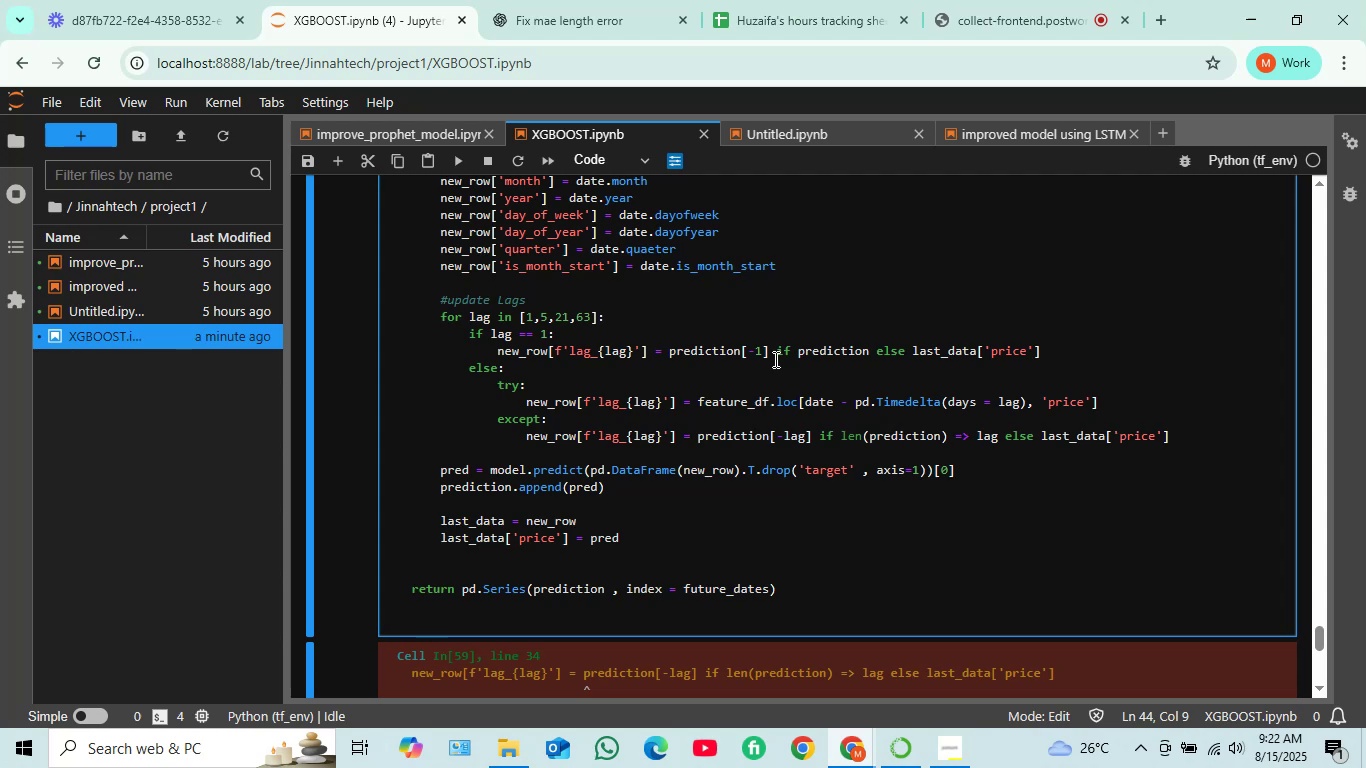 
double_click([828, 354])
 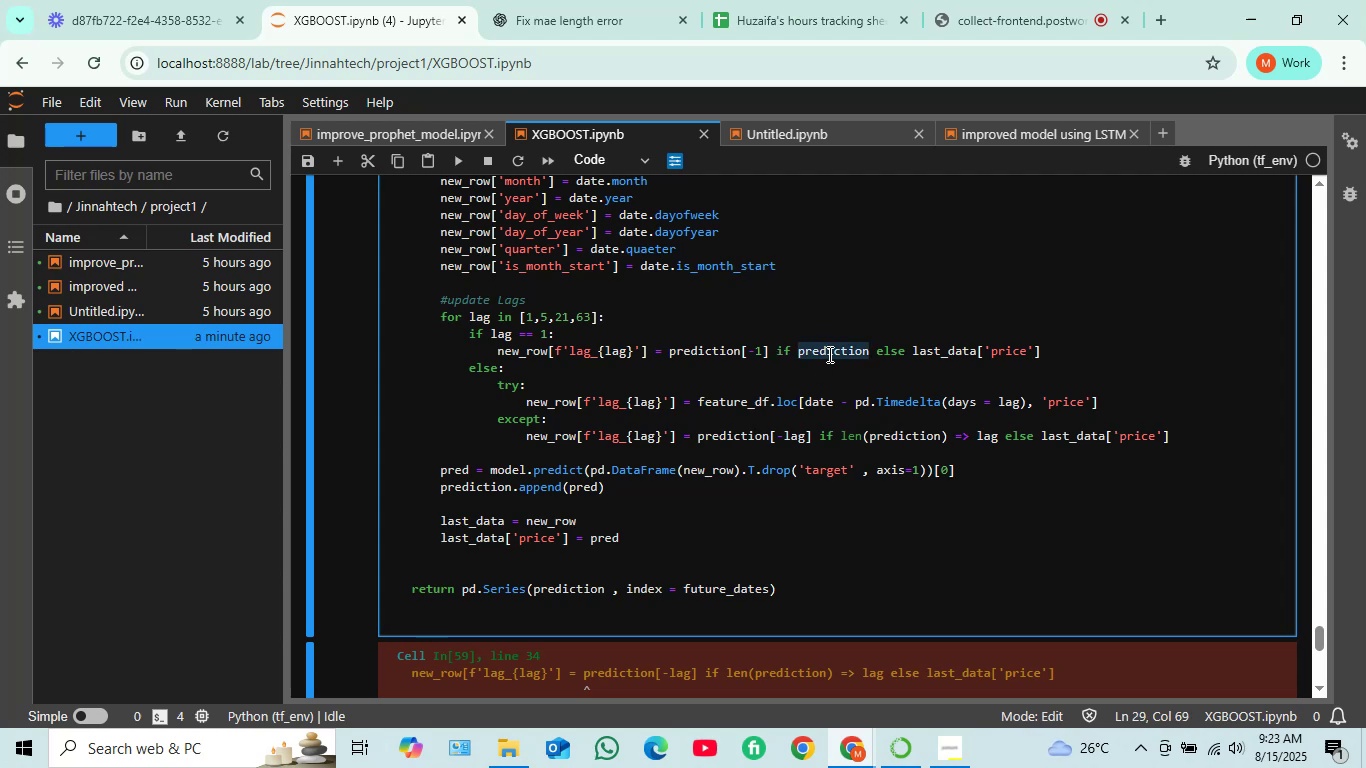 
scroll: coordinate [823, 312], scroll_direction: up, amount: 44.0
 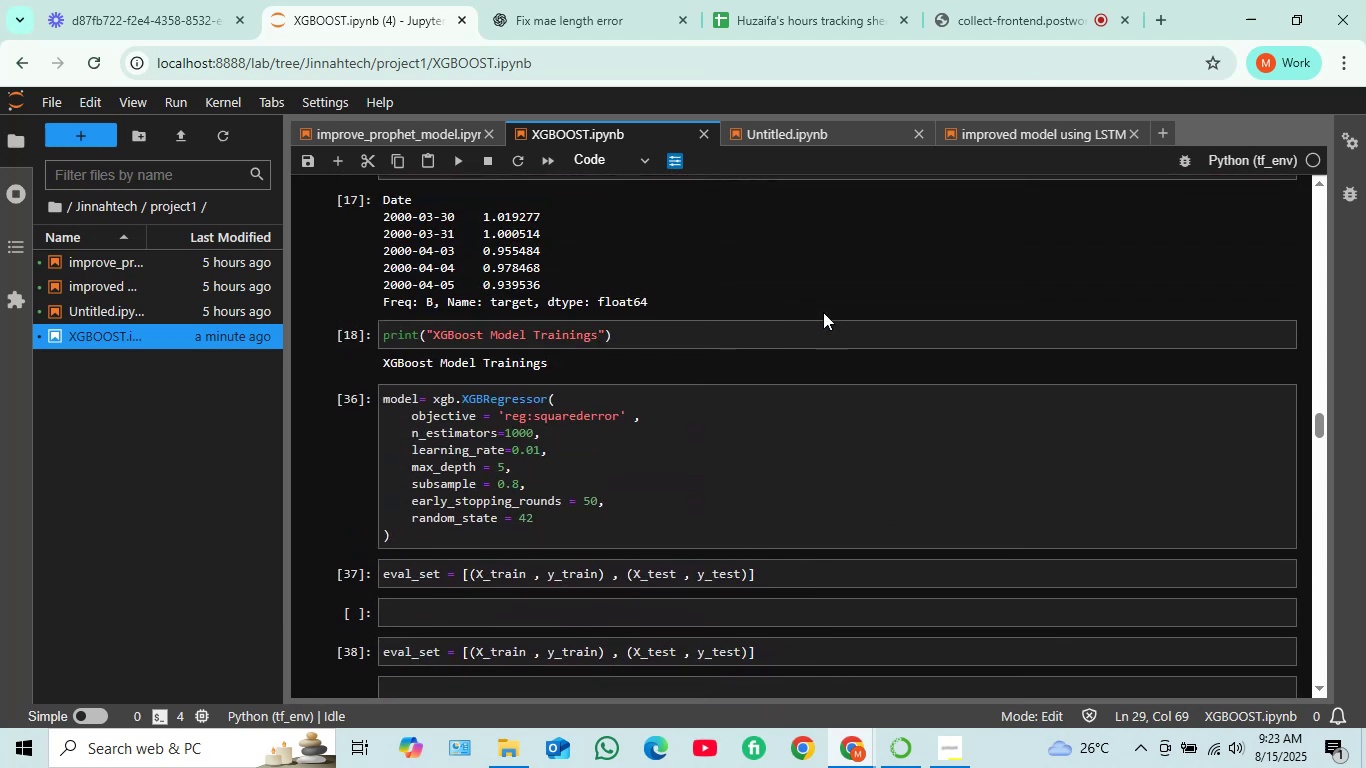 
scroll: coordinate [823, 318], scroll_direction: down, amount: 23.0
 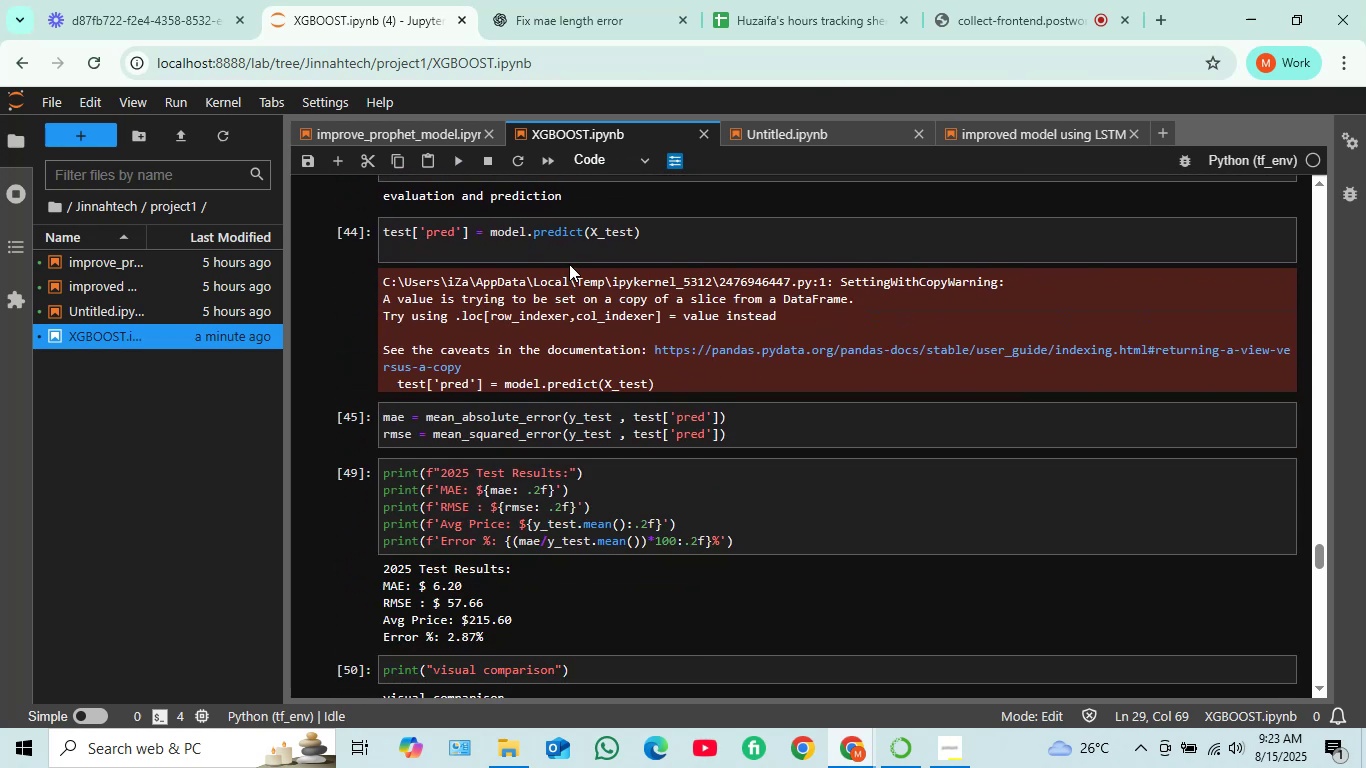 
wait(5.21)
 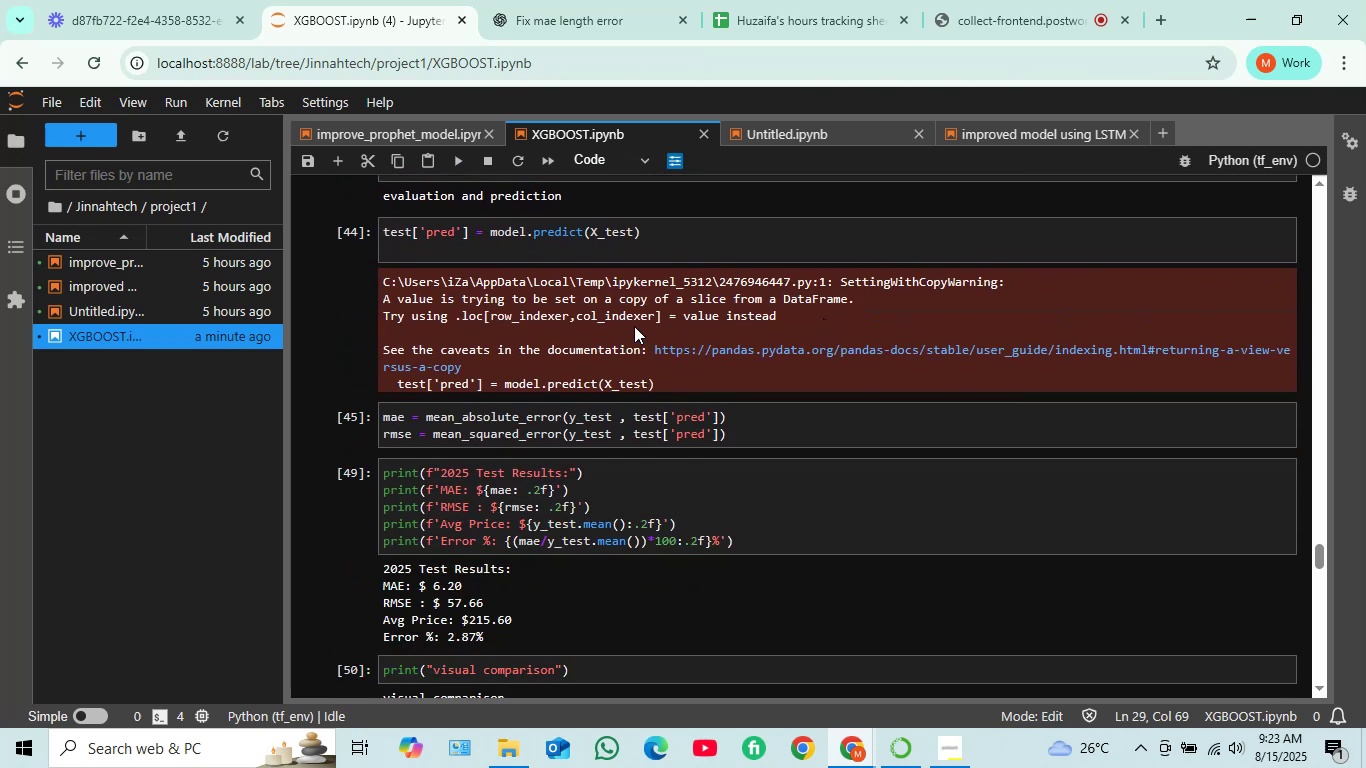 
scroll: coordinate [579, 451], scroll_direction: down, amount: 3.0
 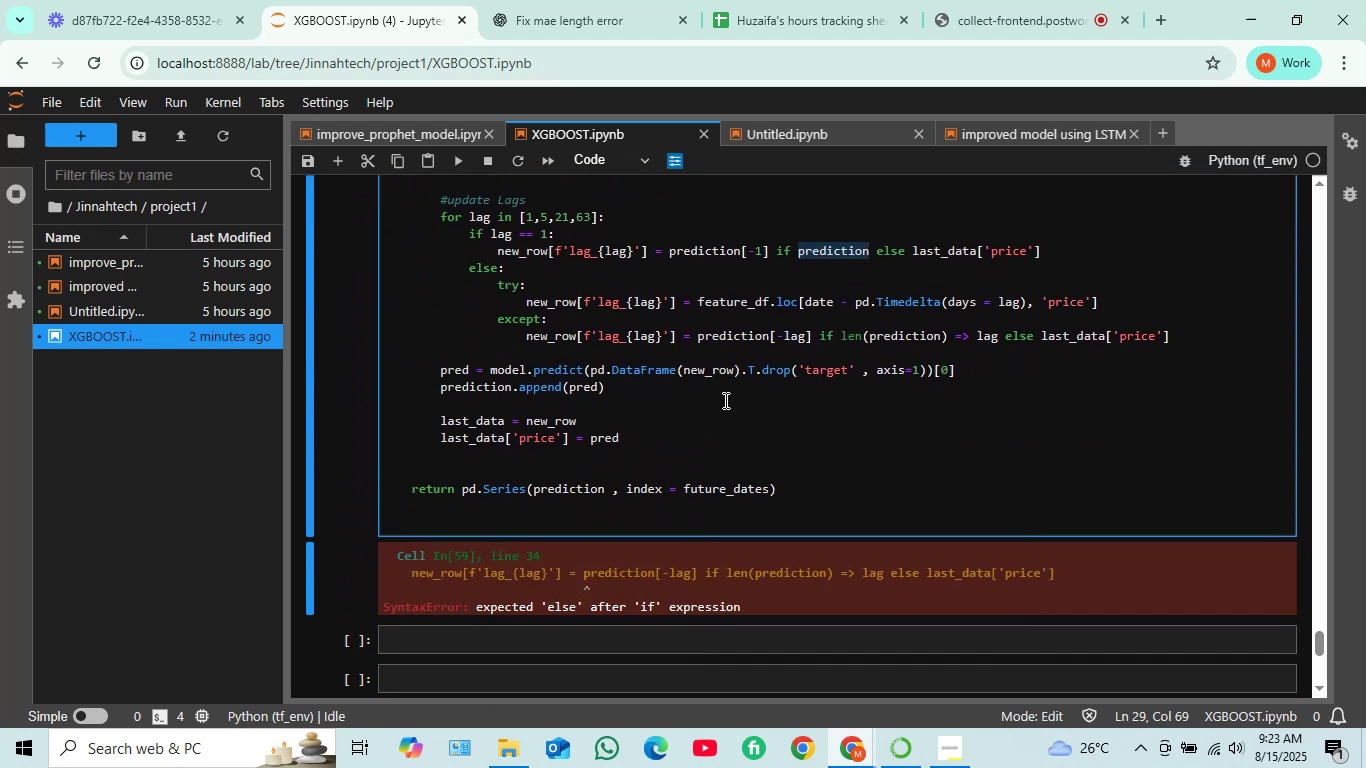 
left_click([872, 254])
 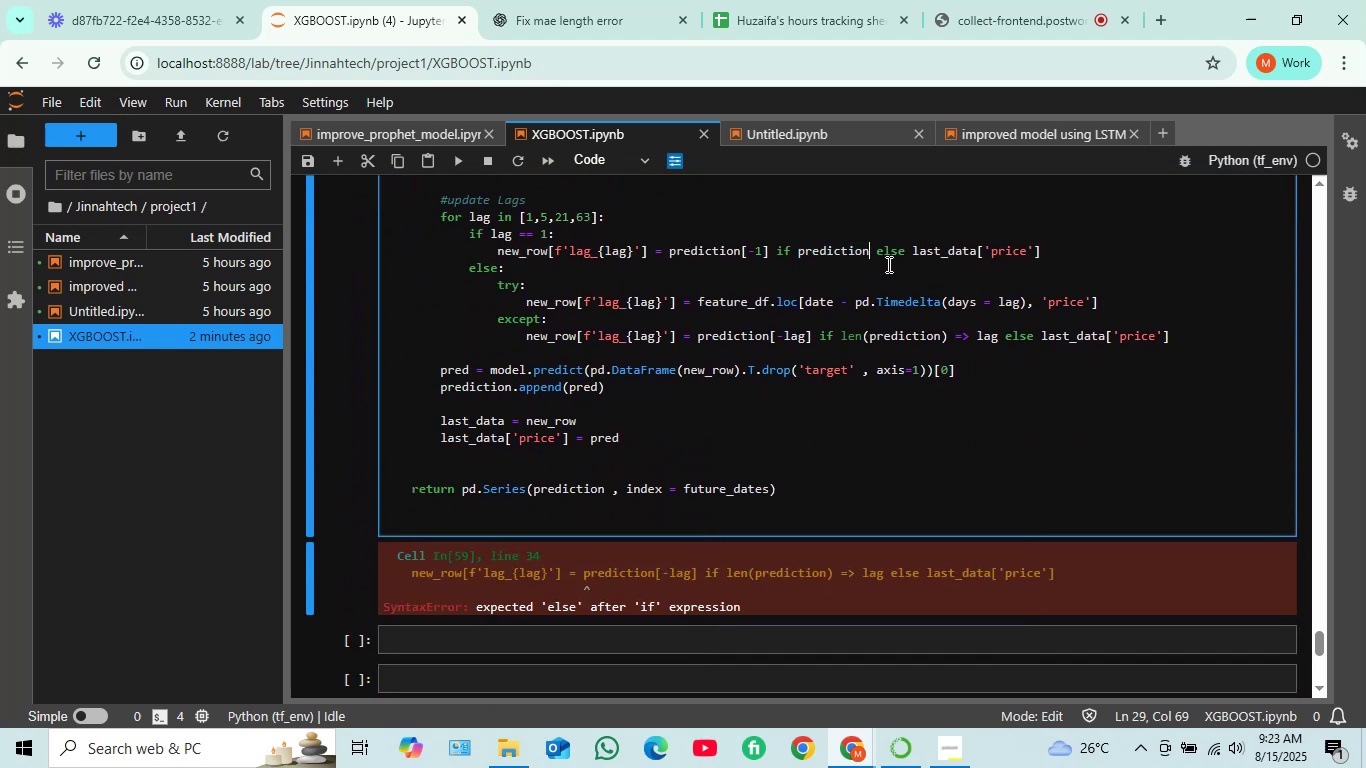 
key(S)
 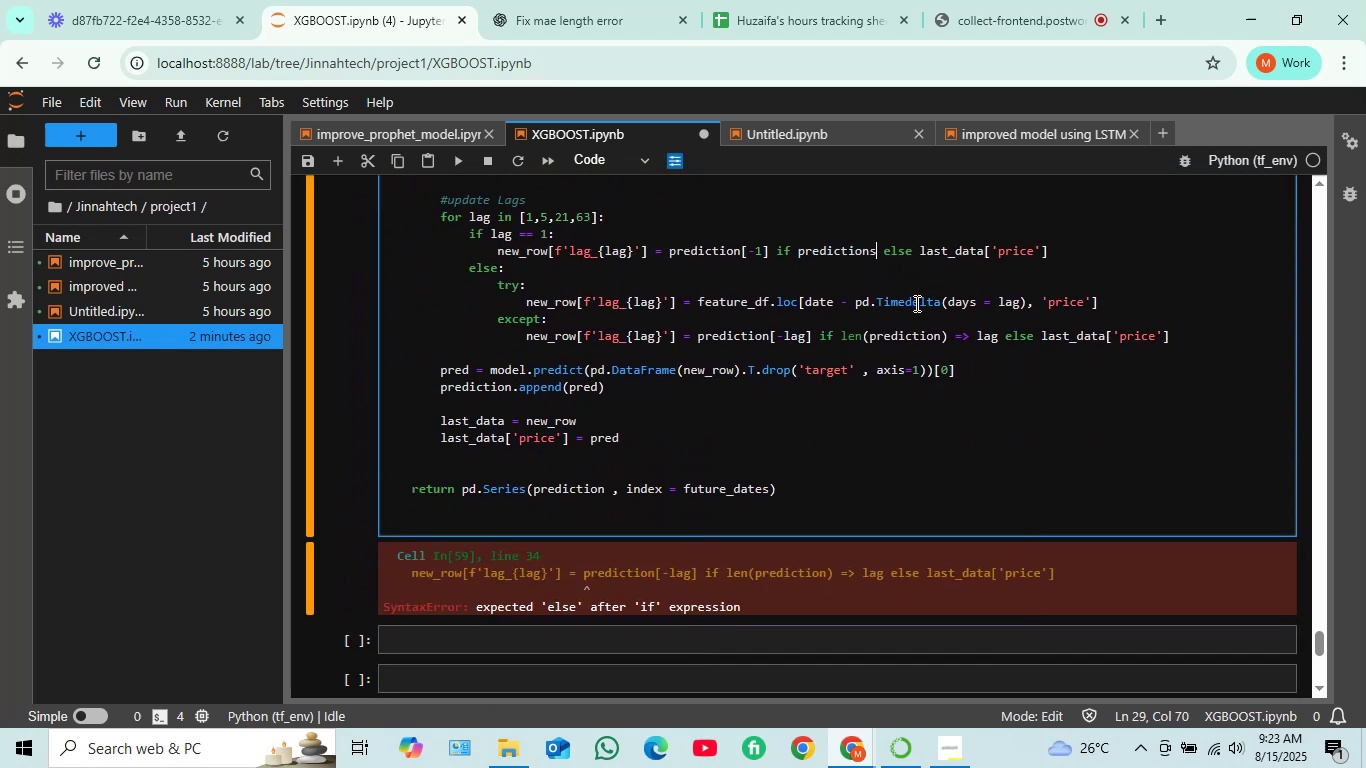 
key(Shift+ShiftRight)
 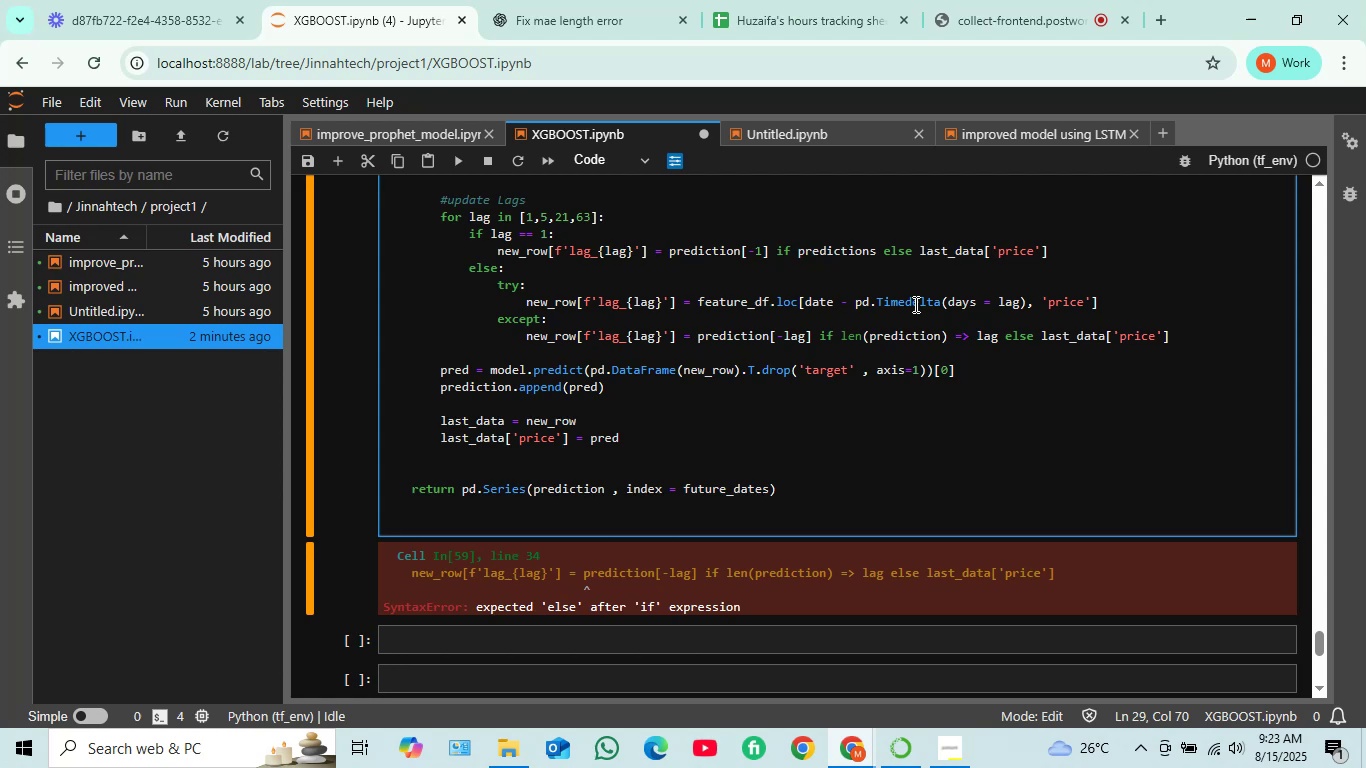 
key(Shift+Enter)
 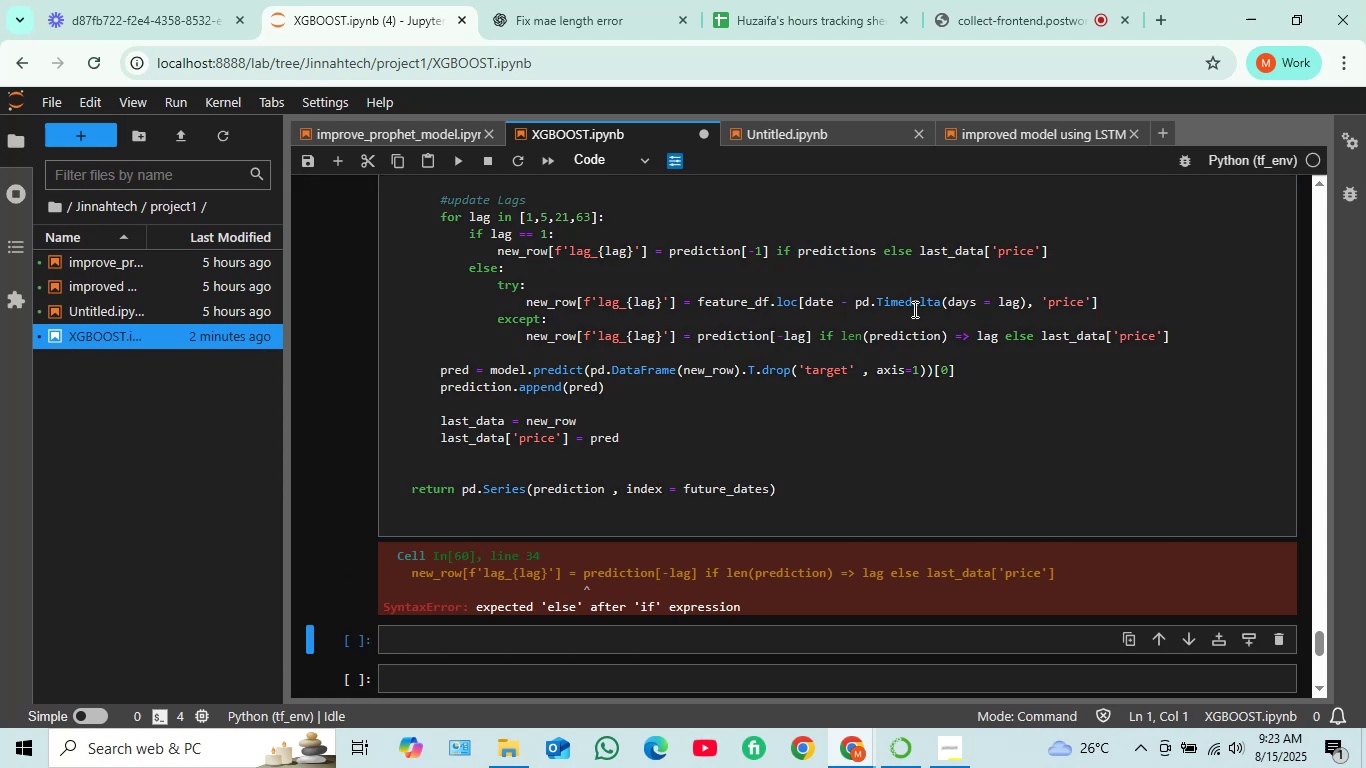 
scroll: coordinate [904, 316], scroll_direction: up, amount: 1.0
 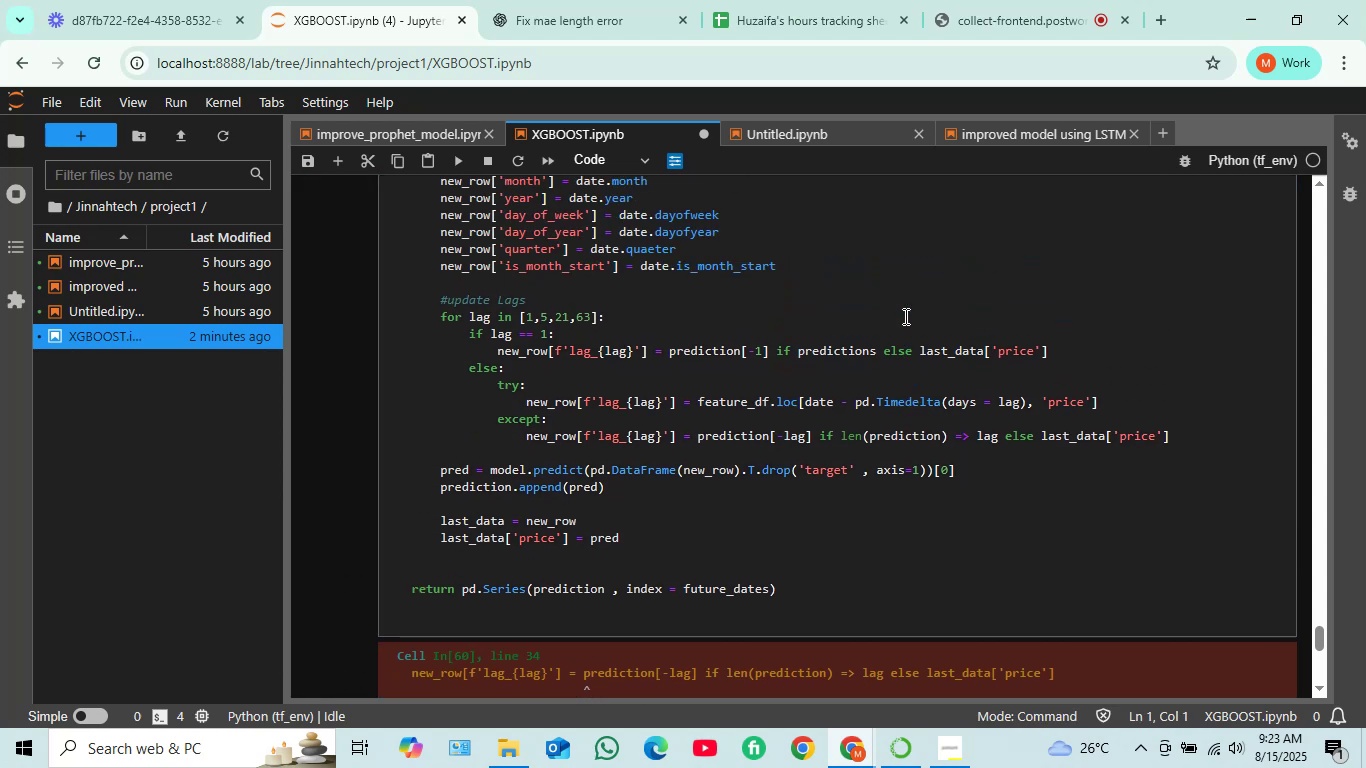 
left_click([880, 351])
 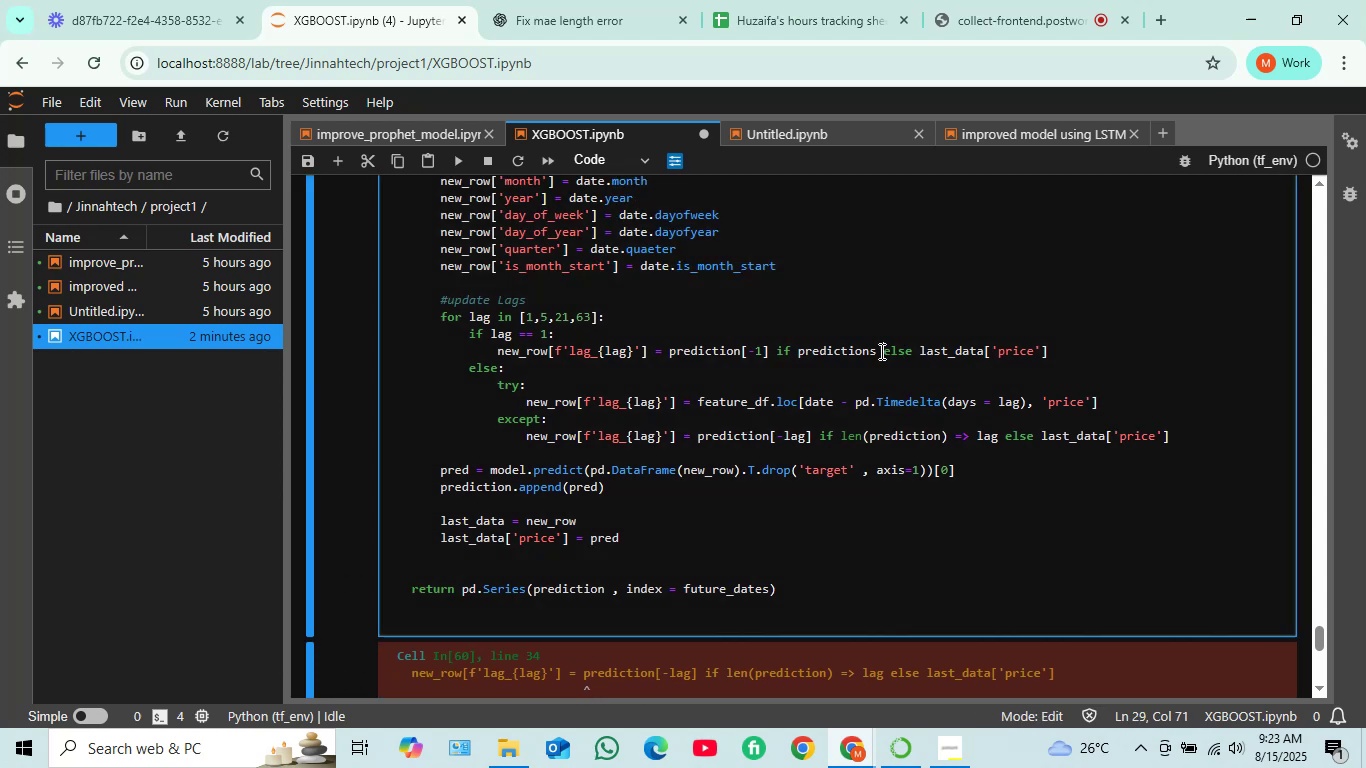 
key(ArrowLeft)
 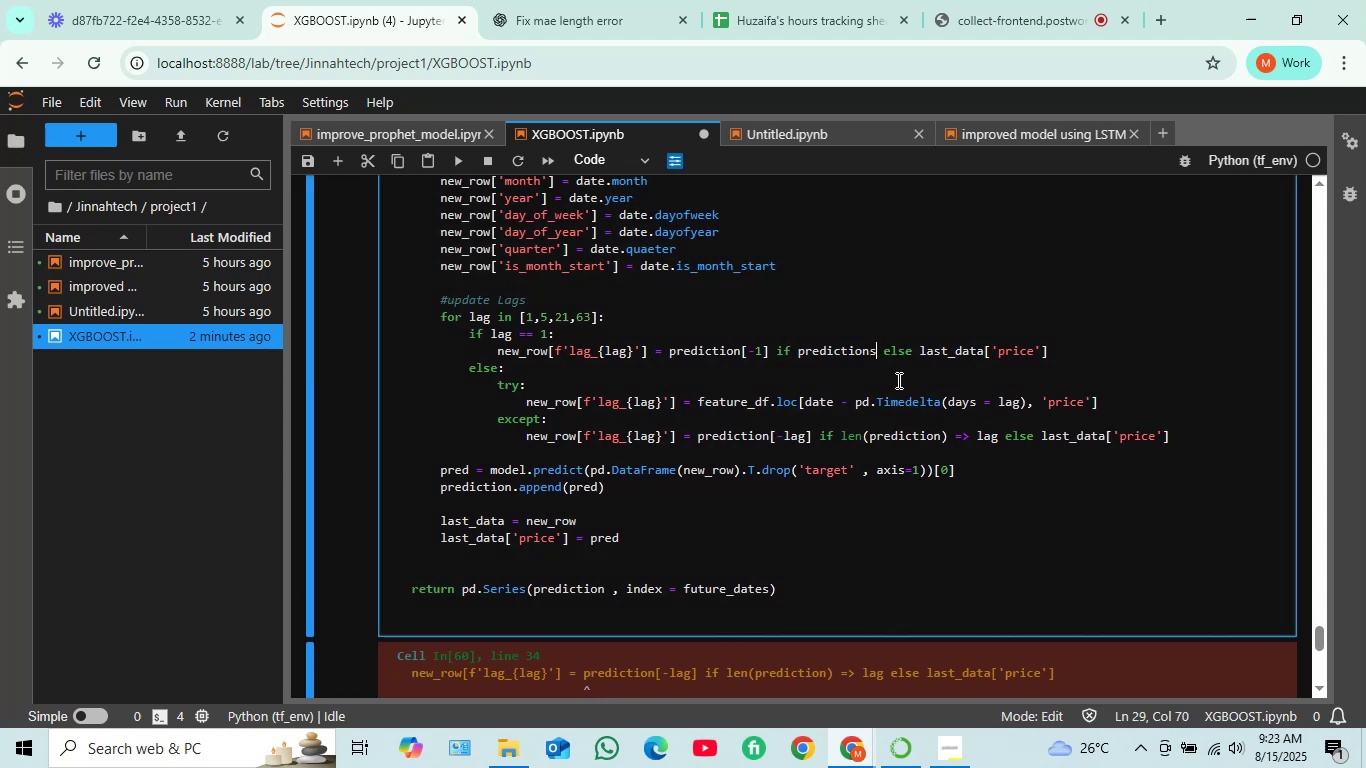 
key(Backspace)
 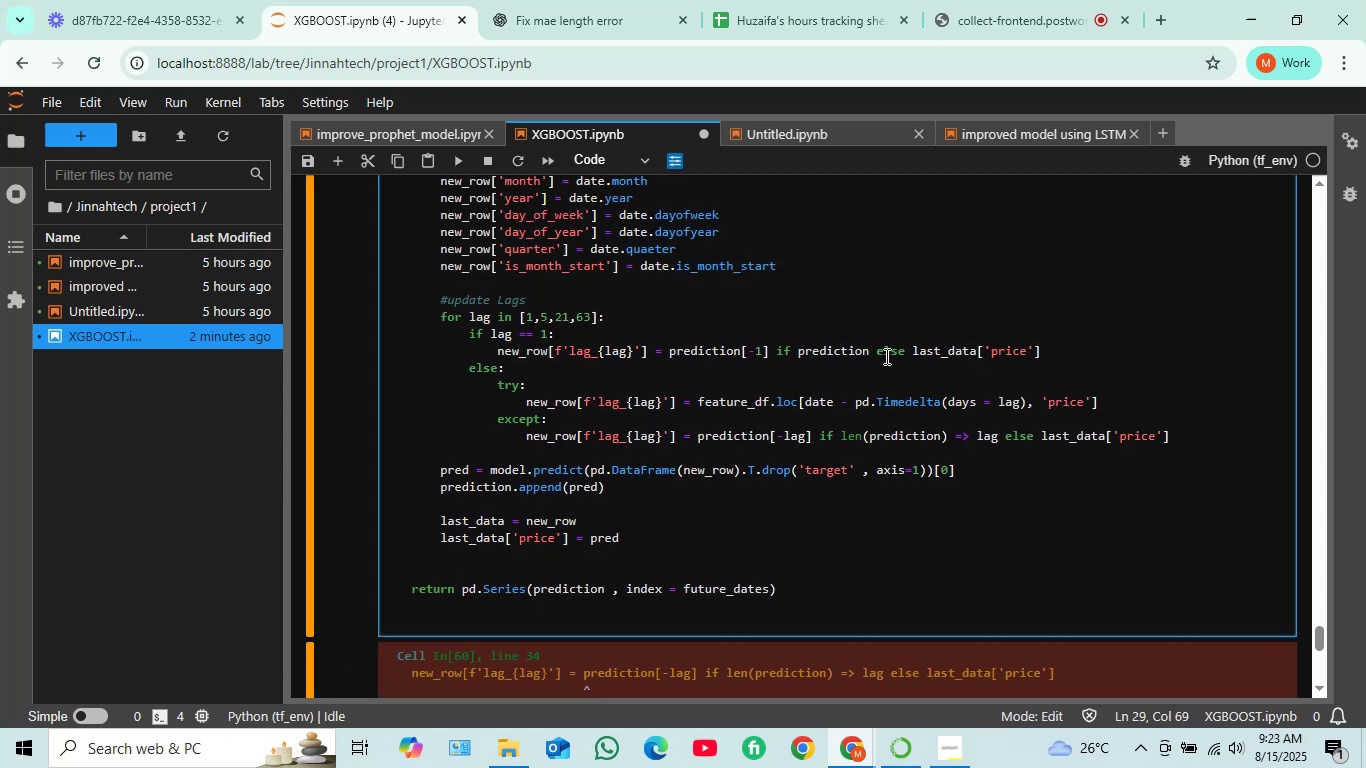 
key(Shift+ShiftRight)
 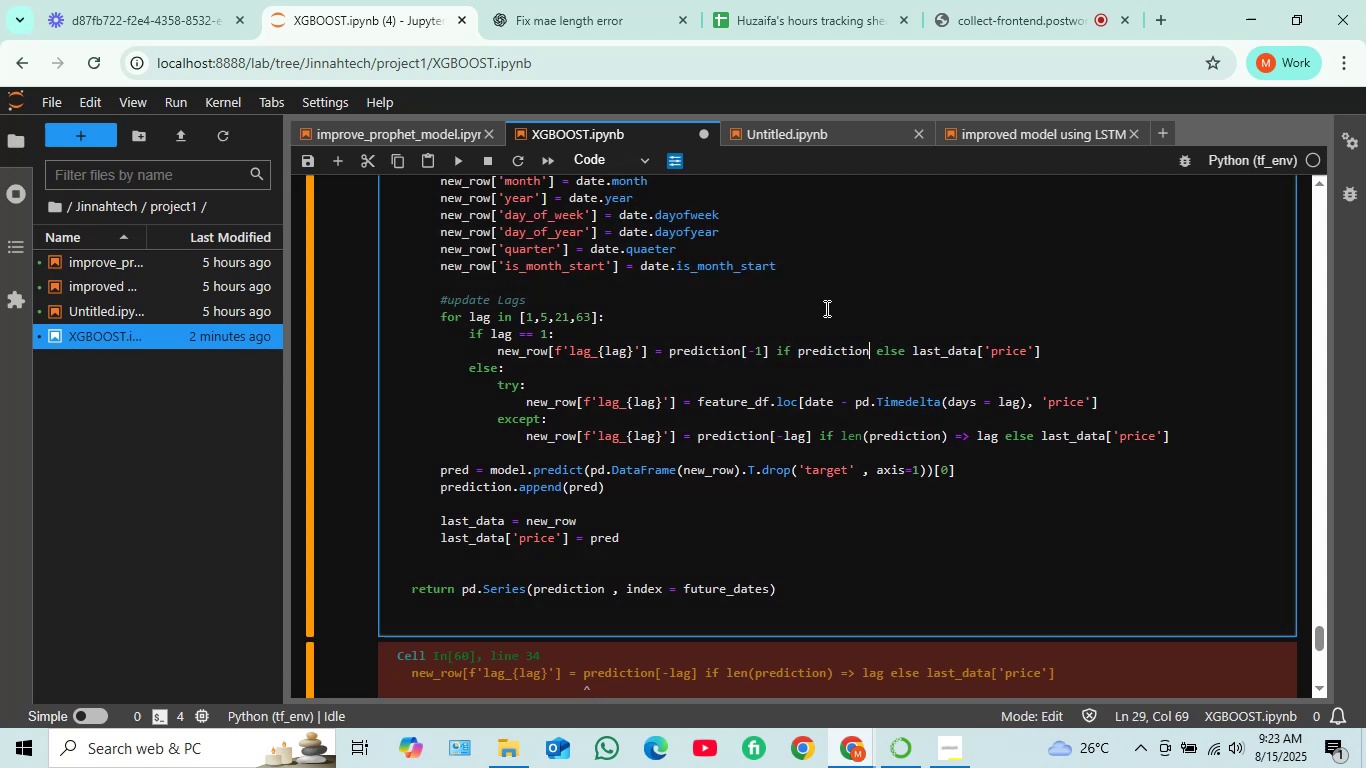 
key(Shift+Enter)
 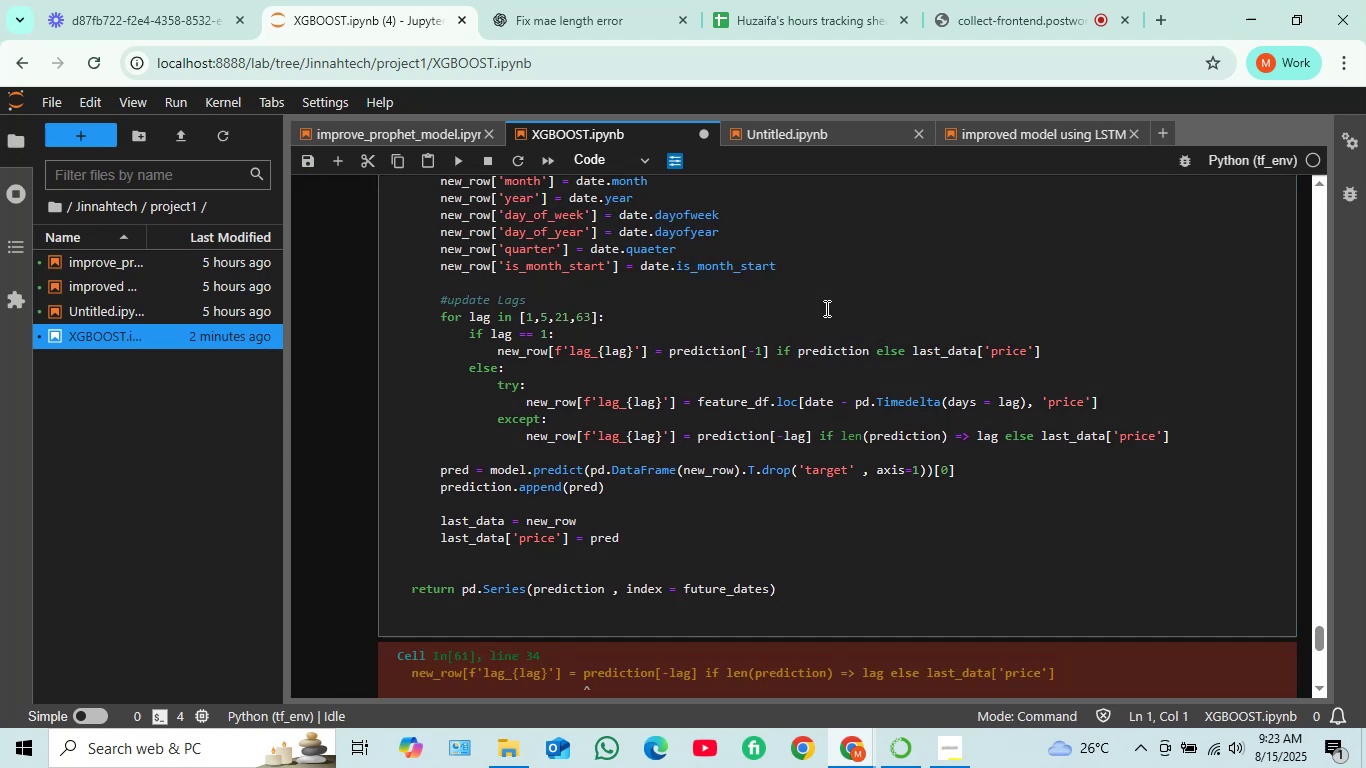 
left_click([615, 7])
 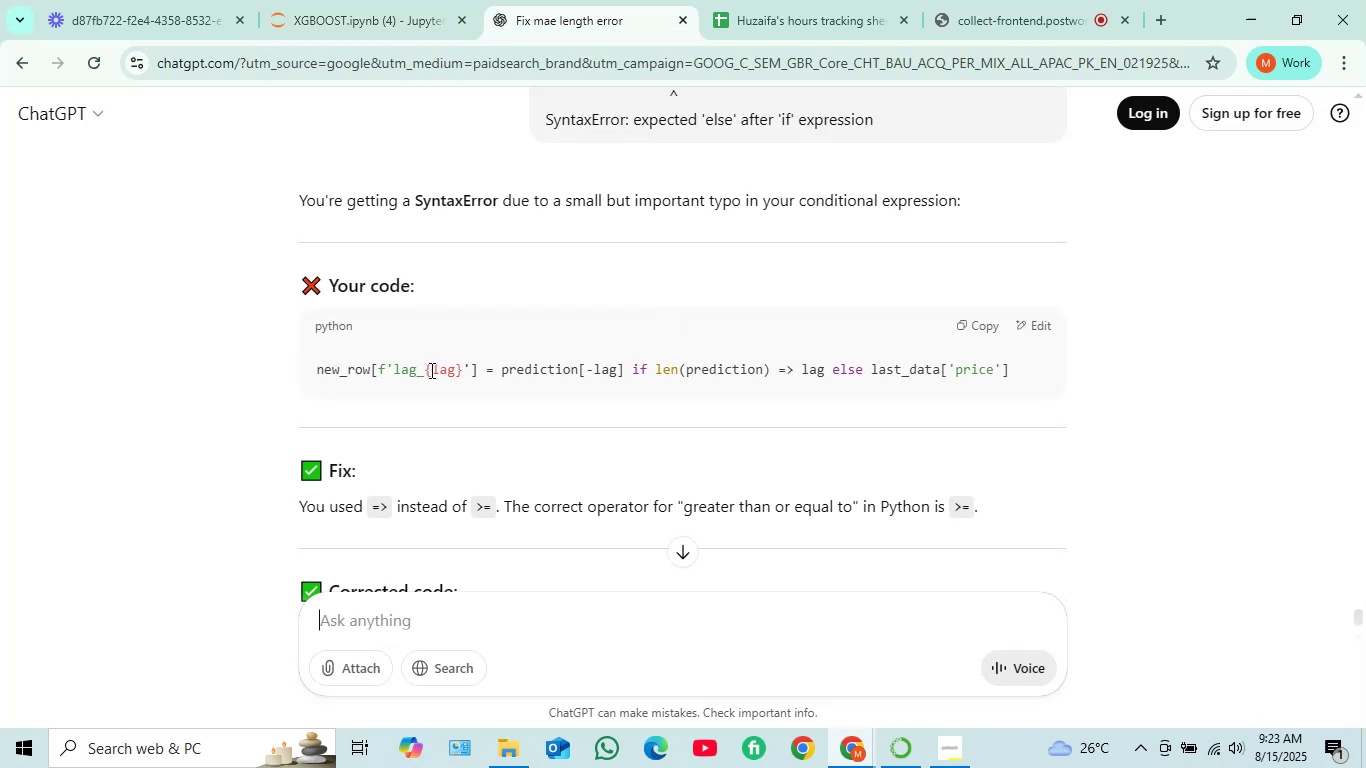 
scroll: coordinate [552, 424], scroll_direction: down, amount: 1.0
 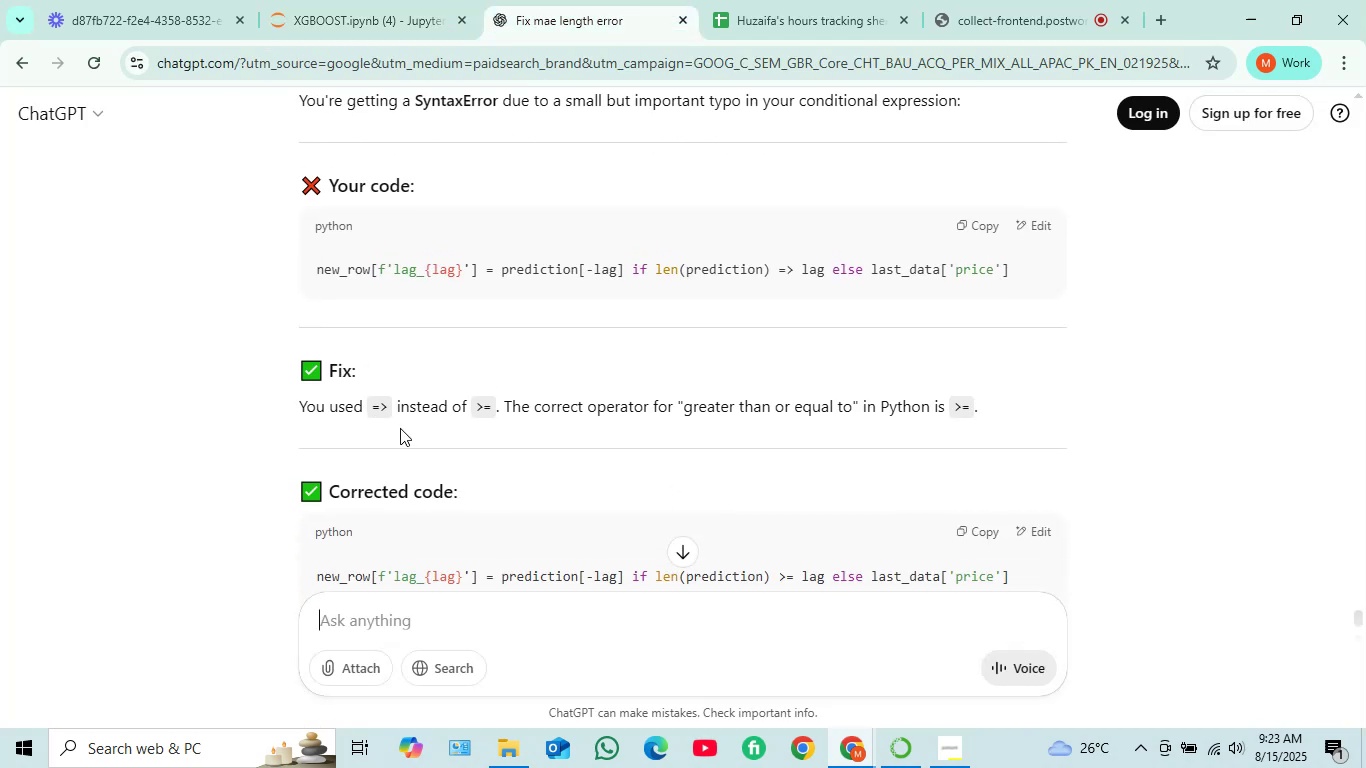 
wait(6.35)
 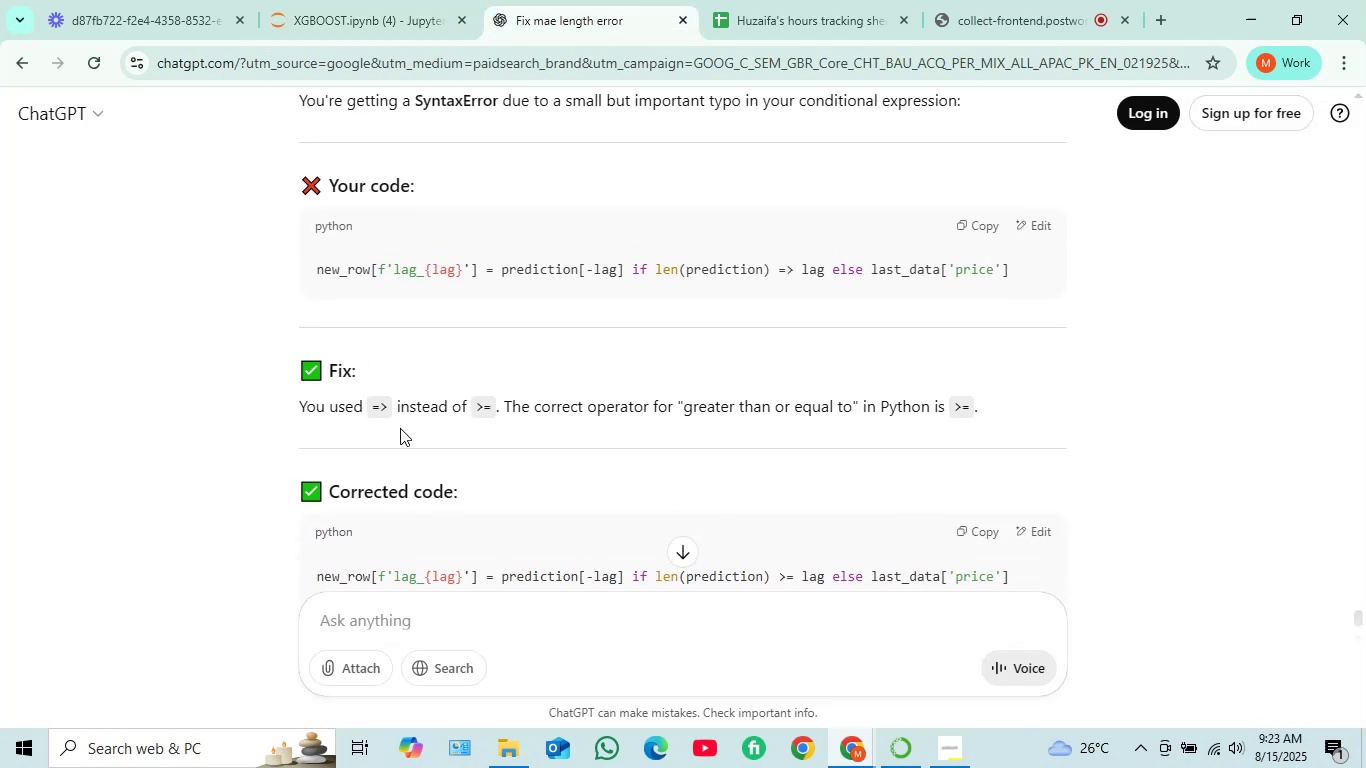 
left_click([322, 13])
 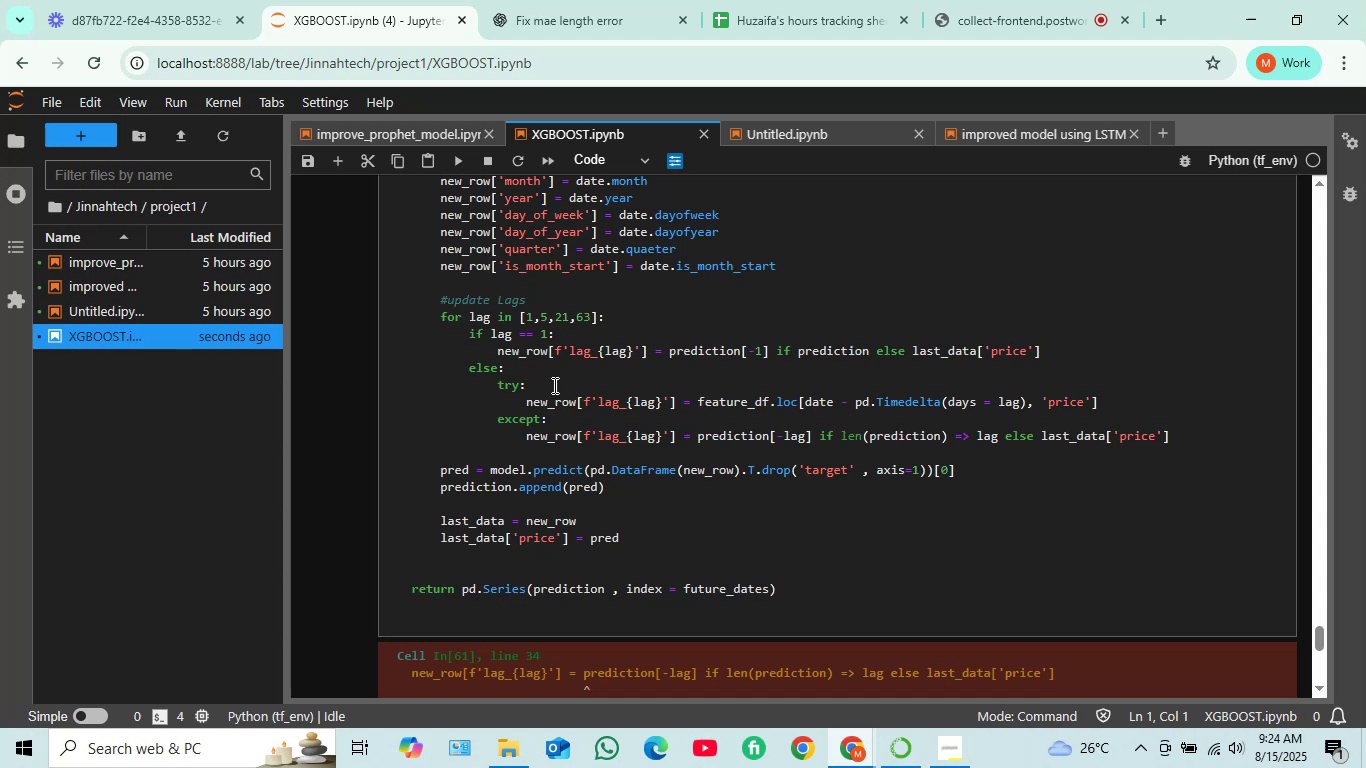 
wait(37.61)
 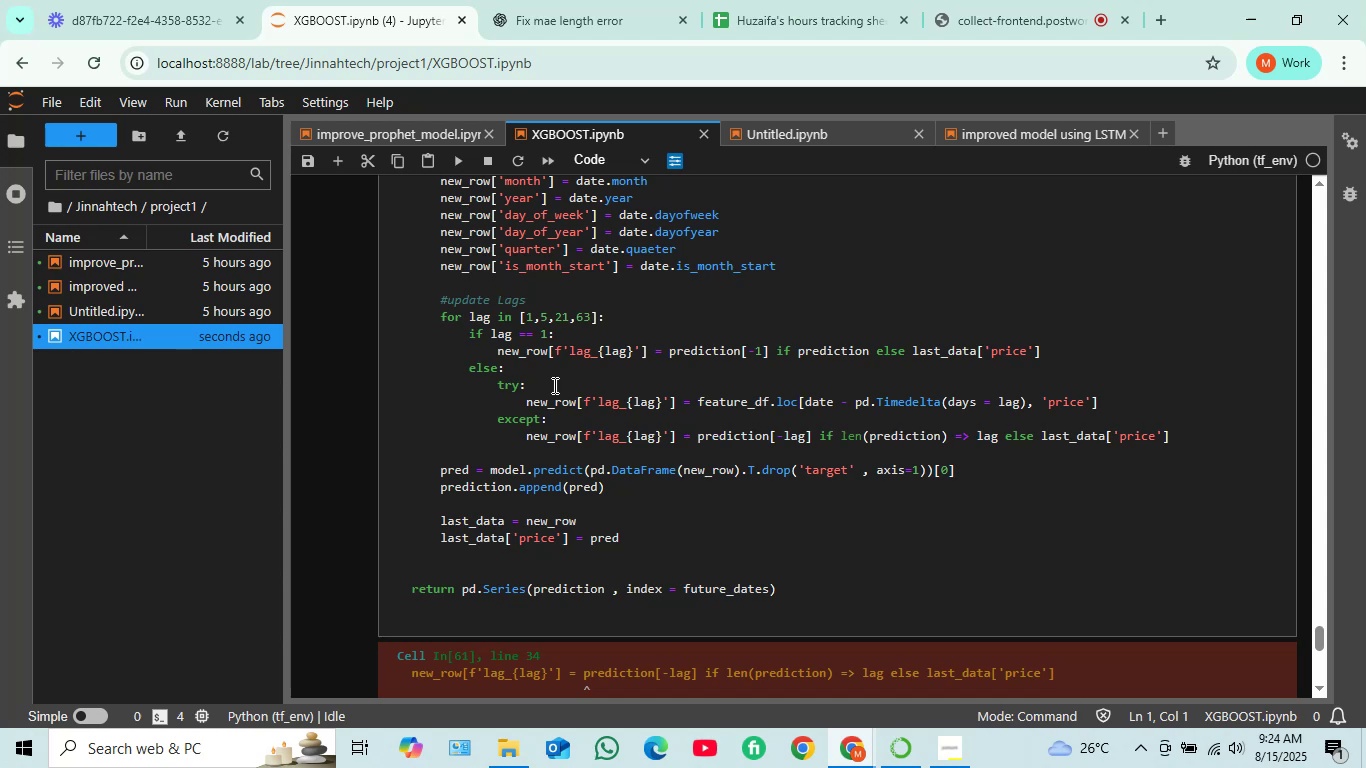 
scroll: coordinate [434, 409], scroll_direction: down, amount: 2.0
 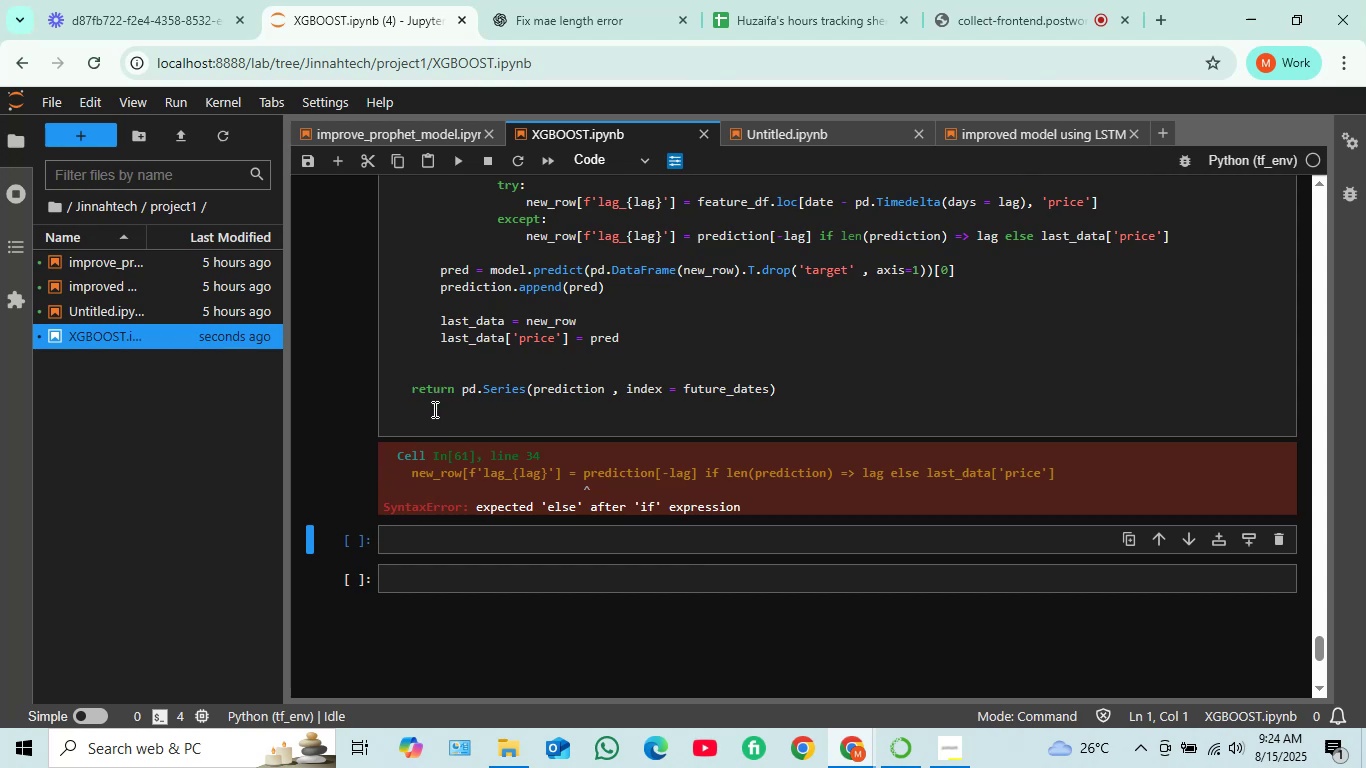 
wait(7.18)
 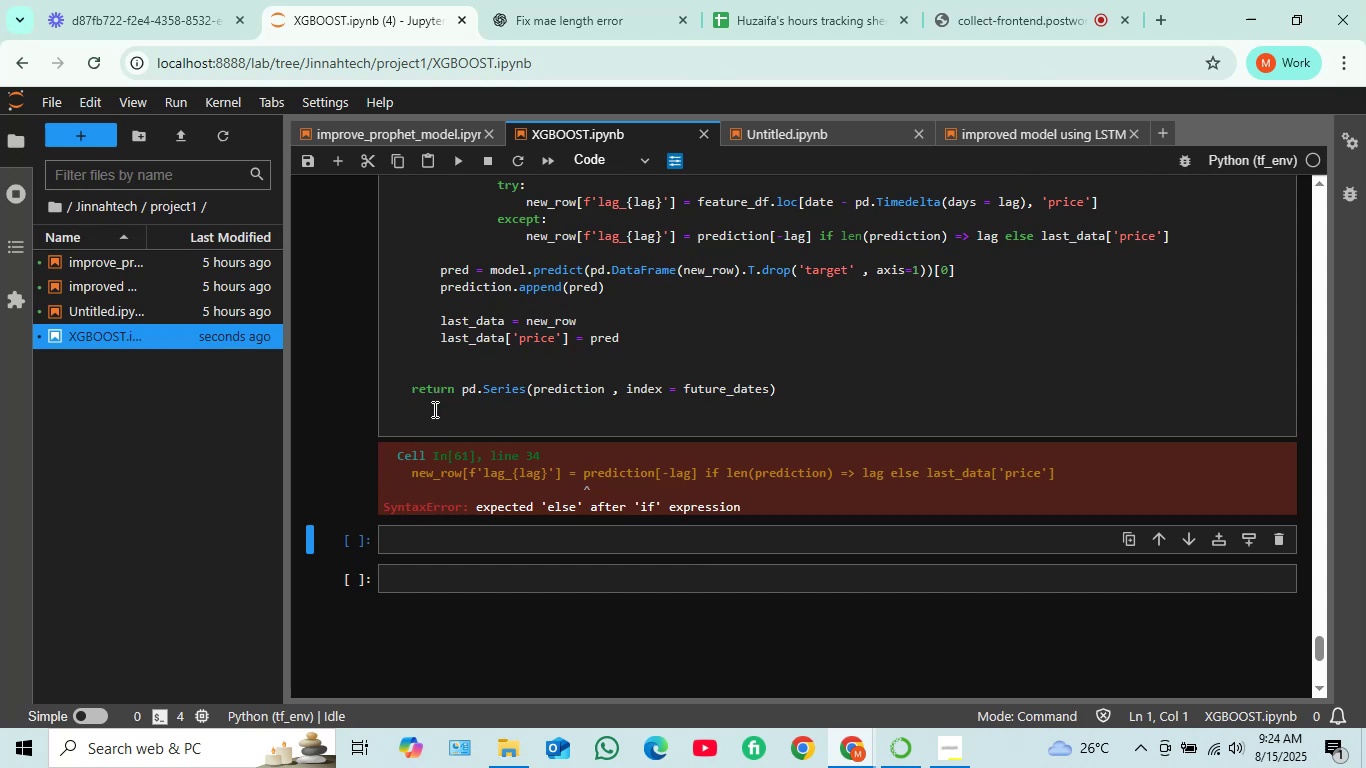 
left_click([566, 13])
 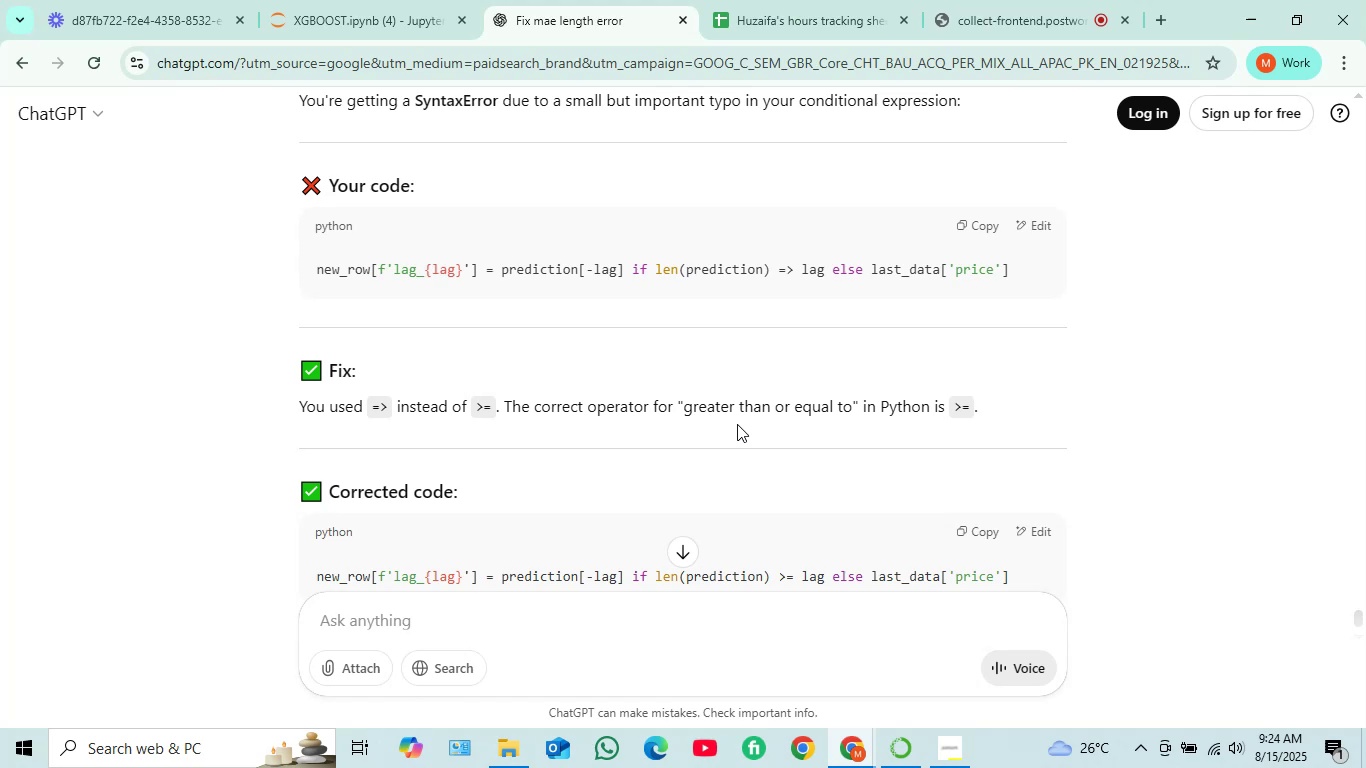 
wait(5.04)
 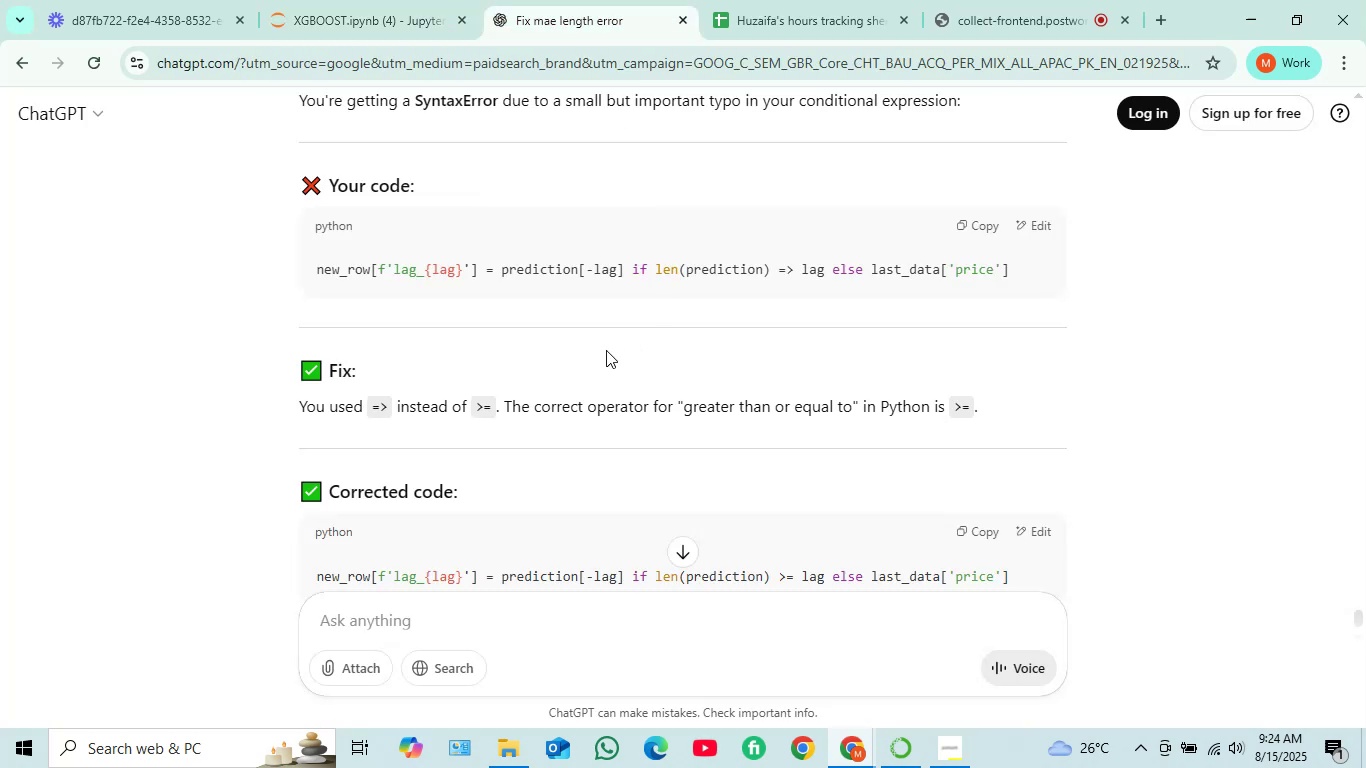 
scroll: coordinate [573, 425], scroll_direction: down, amount: 2.0
 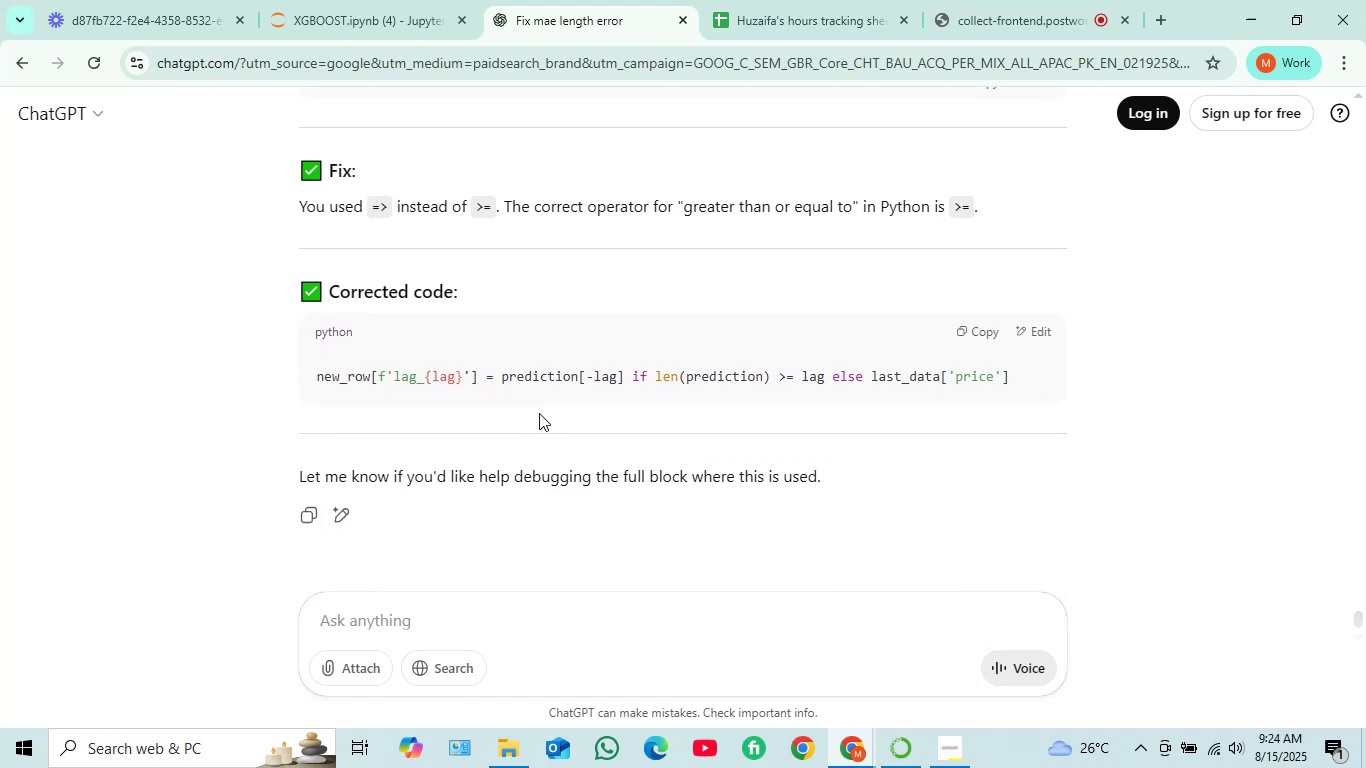 
wait(10.11)
 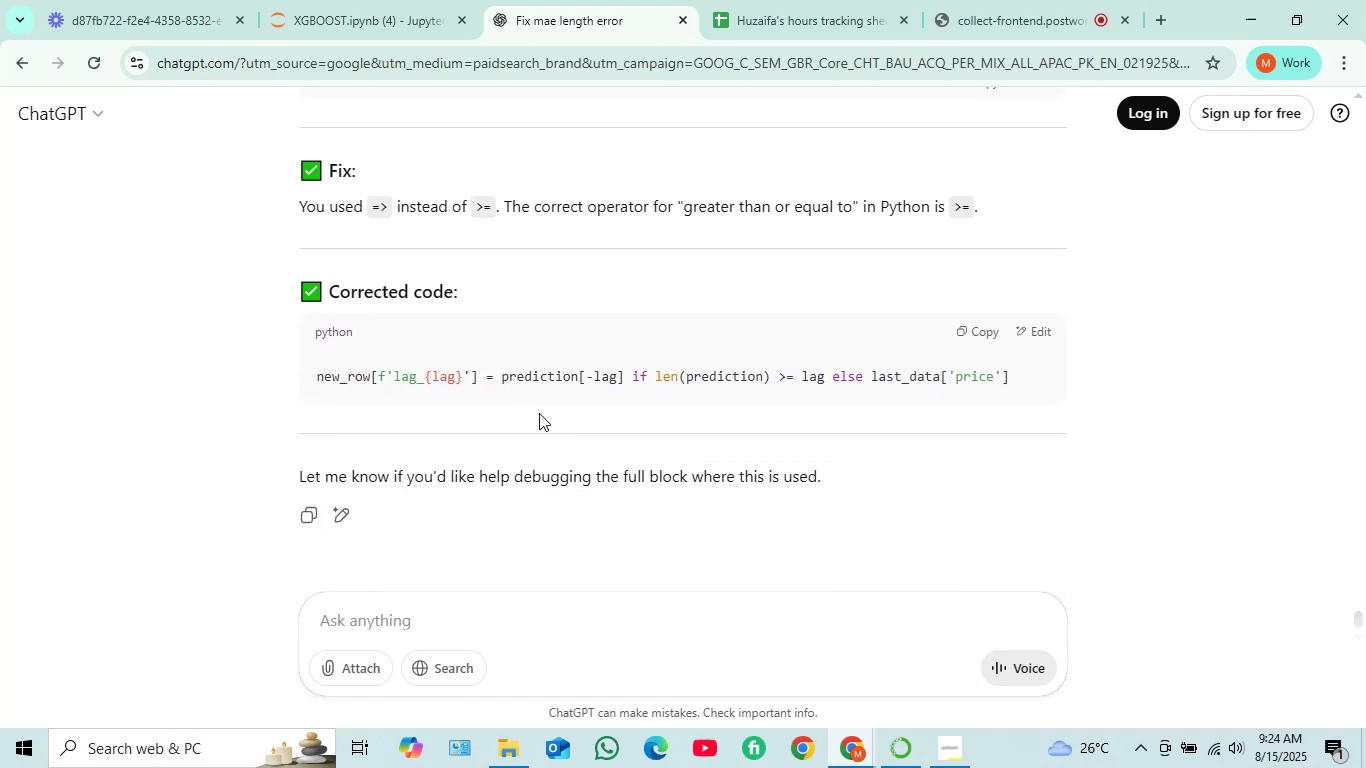 
scroll: coordinate [727, 346], scroll_direction: up, amount: 1.0
 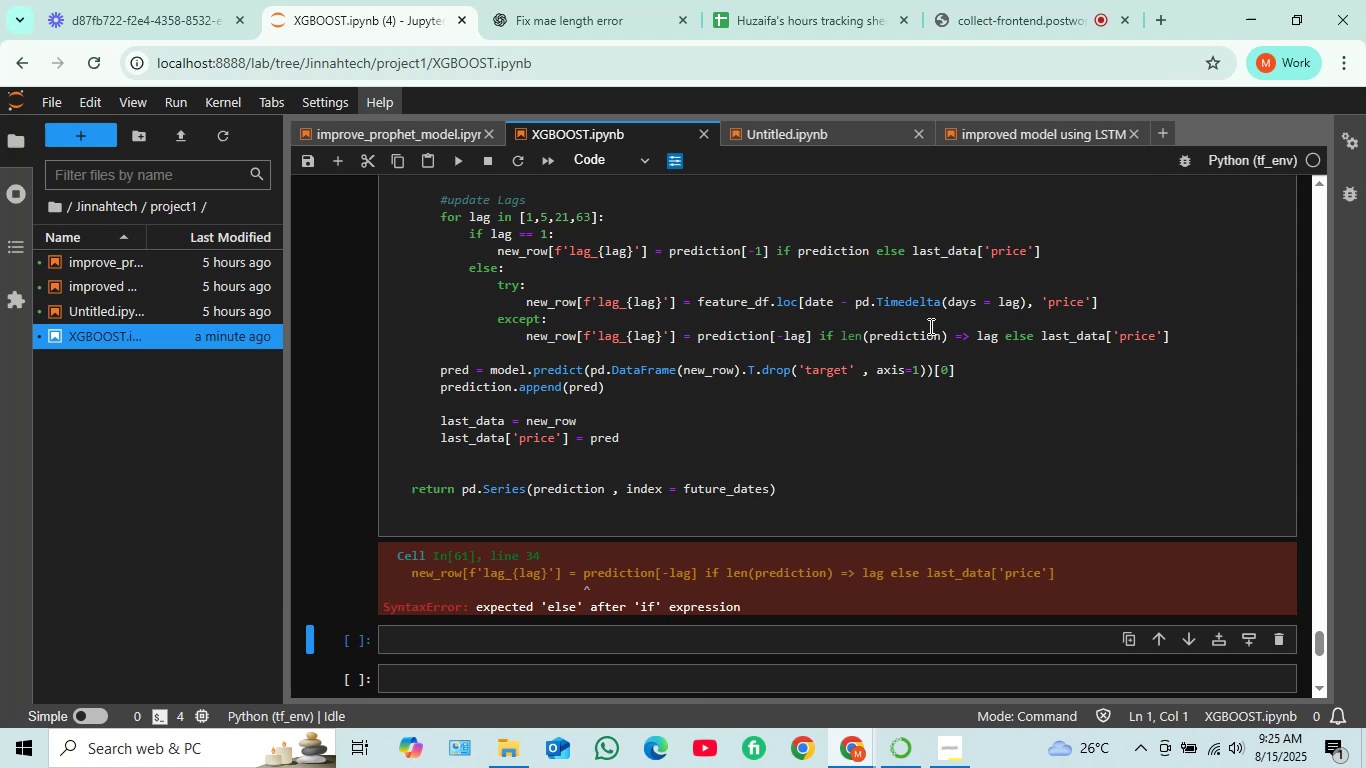 
wait(15.59)
 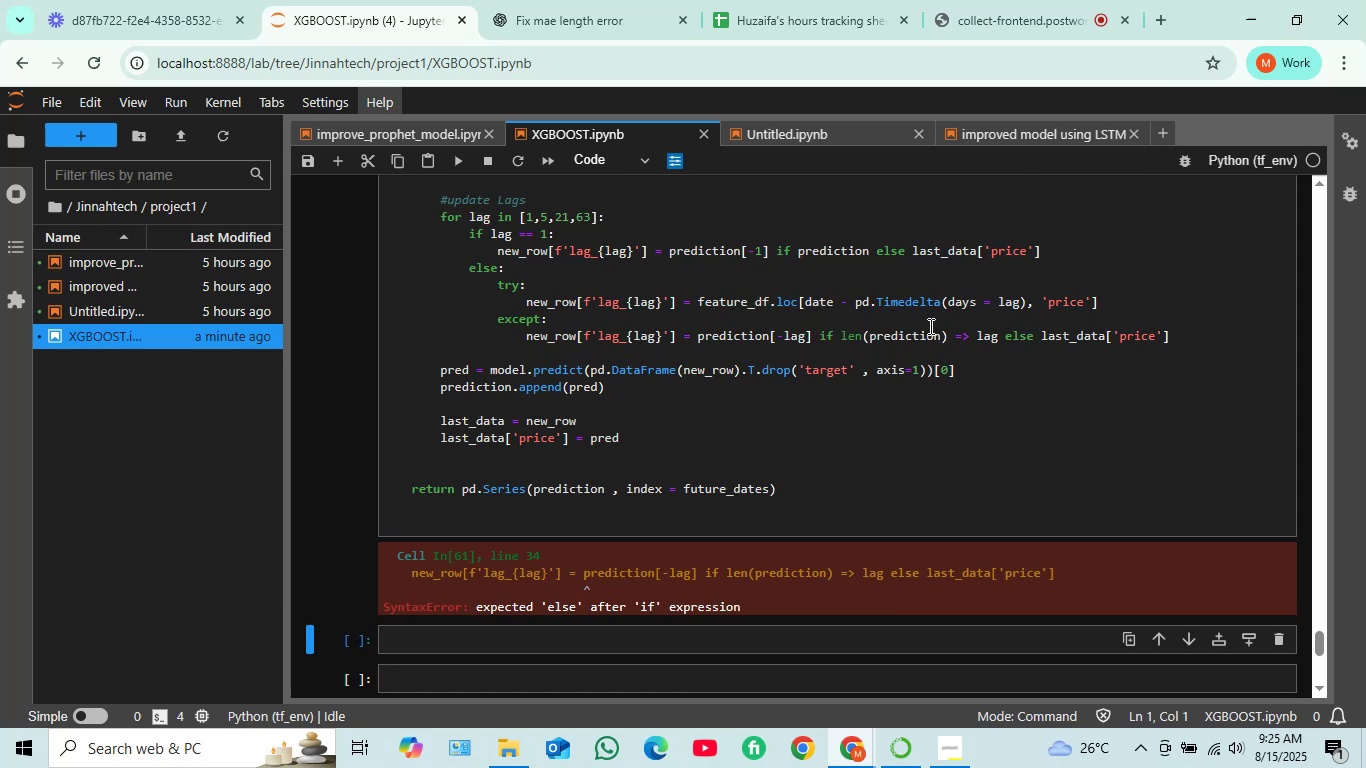 
left_click([552, 10])
 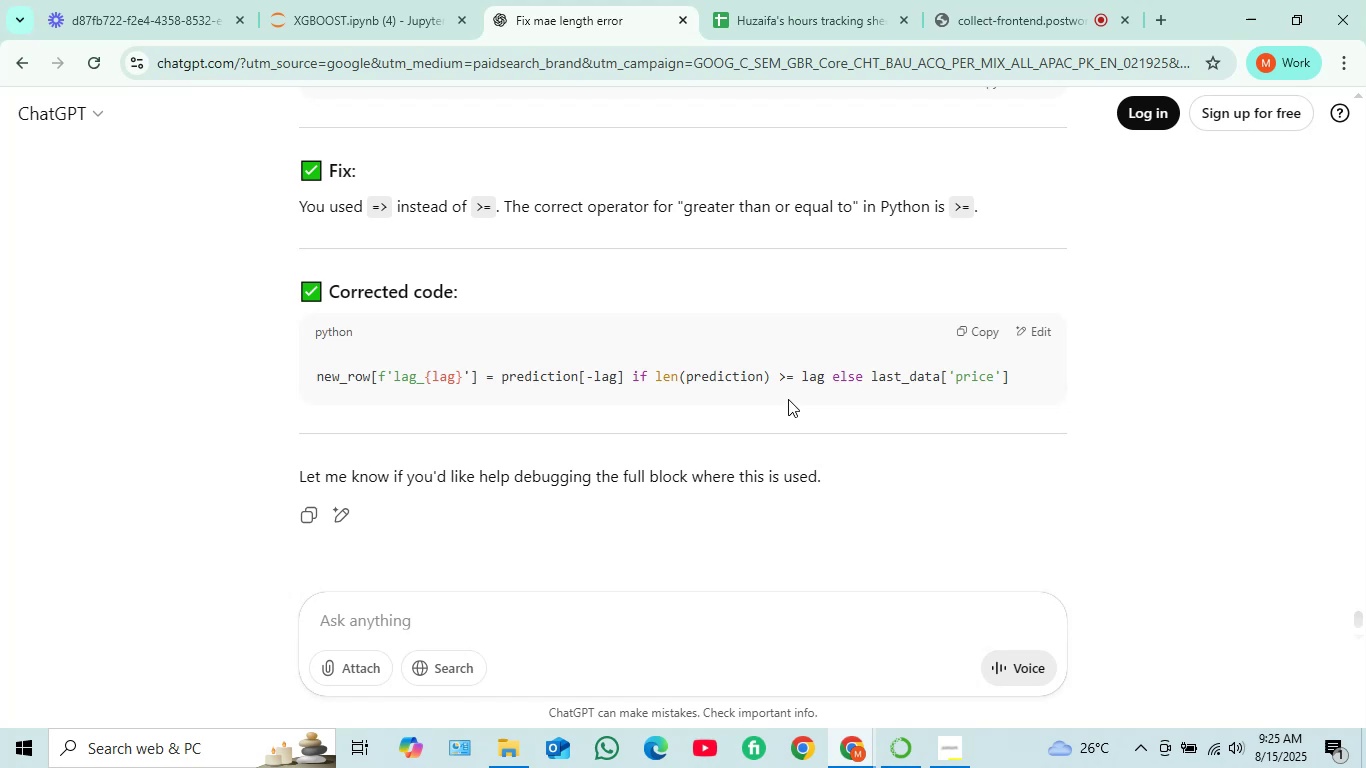 
left_click([362, 8])
 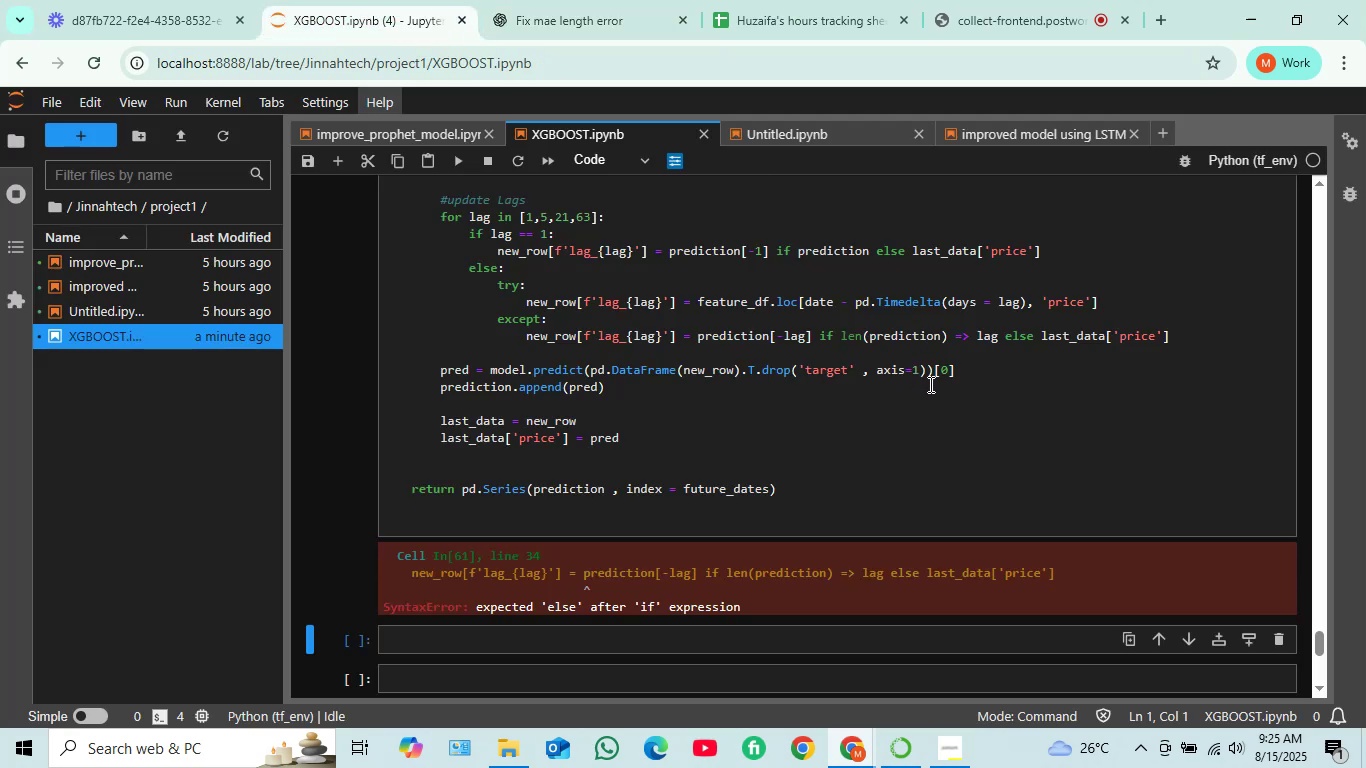 
left_click([977, 333])
 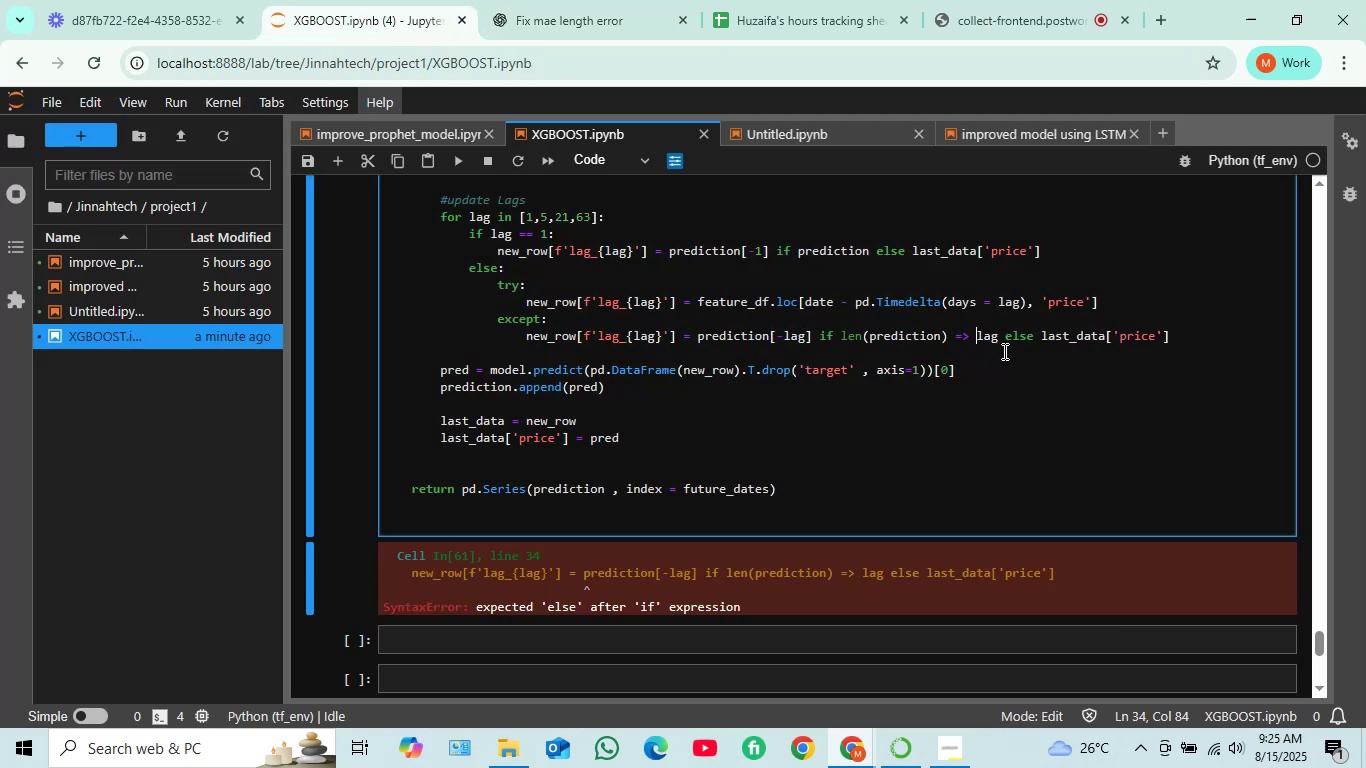 
key(ArrowLeft)
 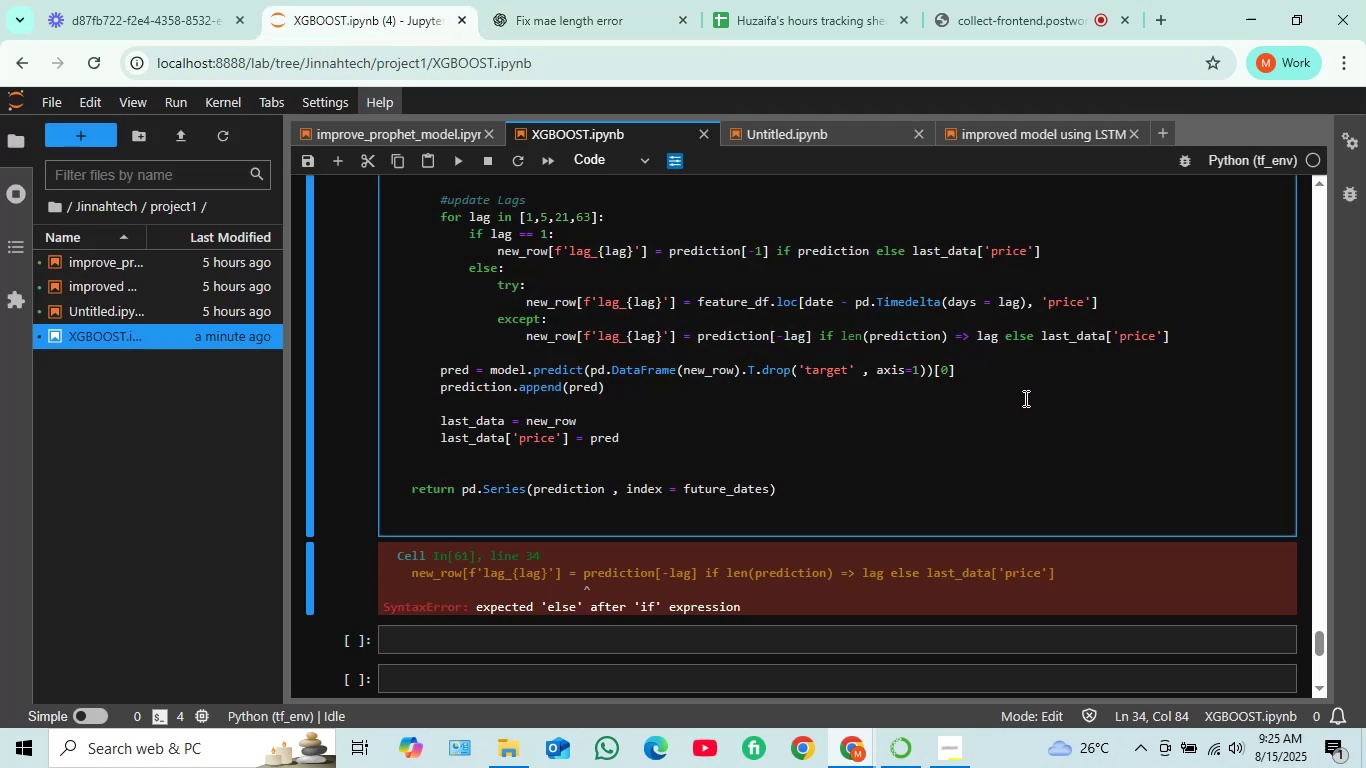 
key(Backspace)
 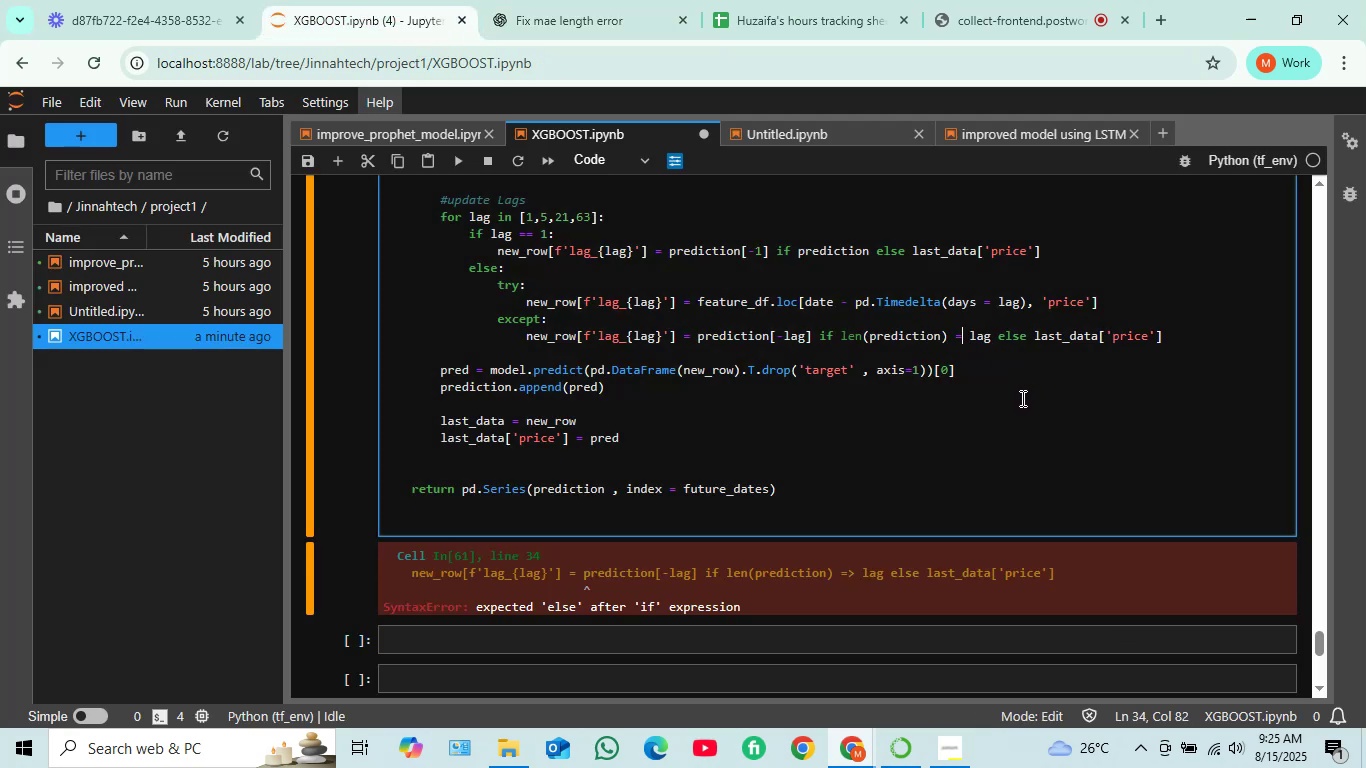 
key(ArrowLeft)
 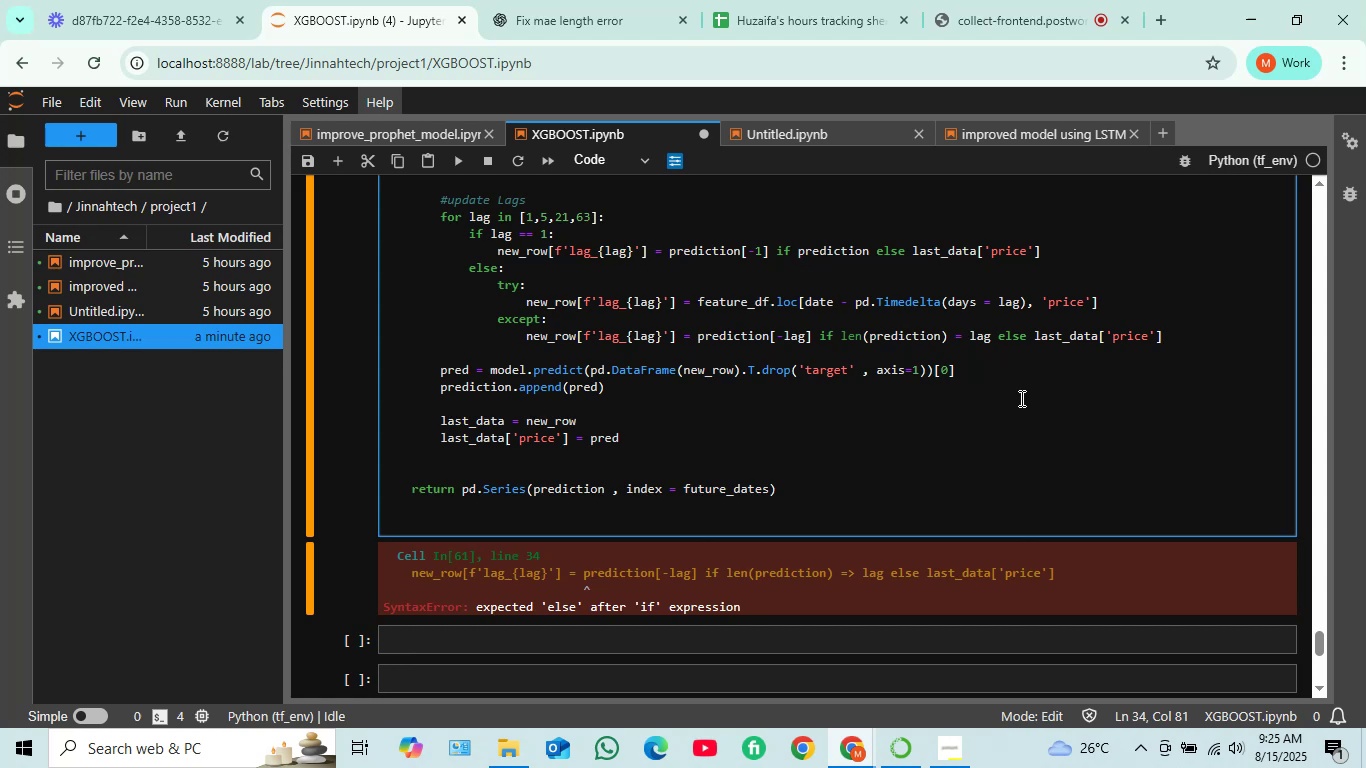 
key(Shift+Period)
 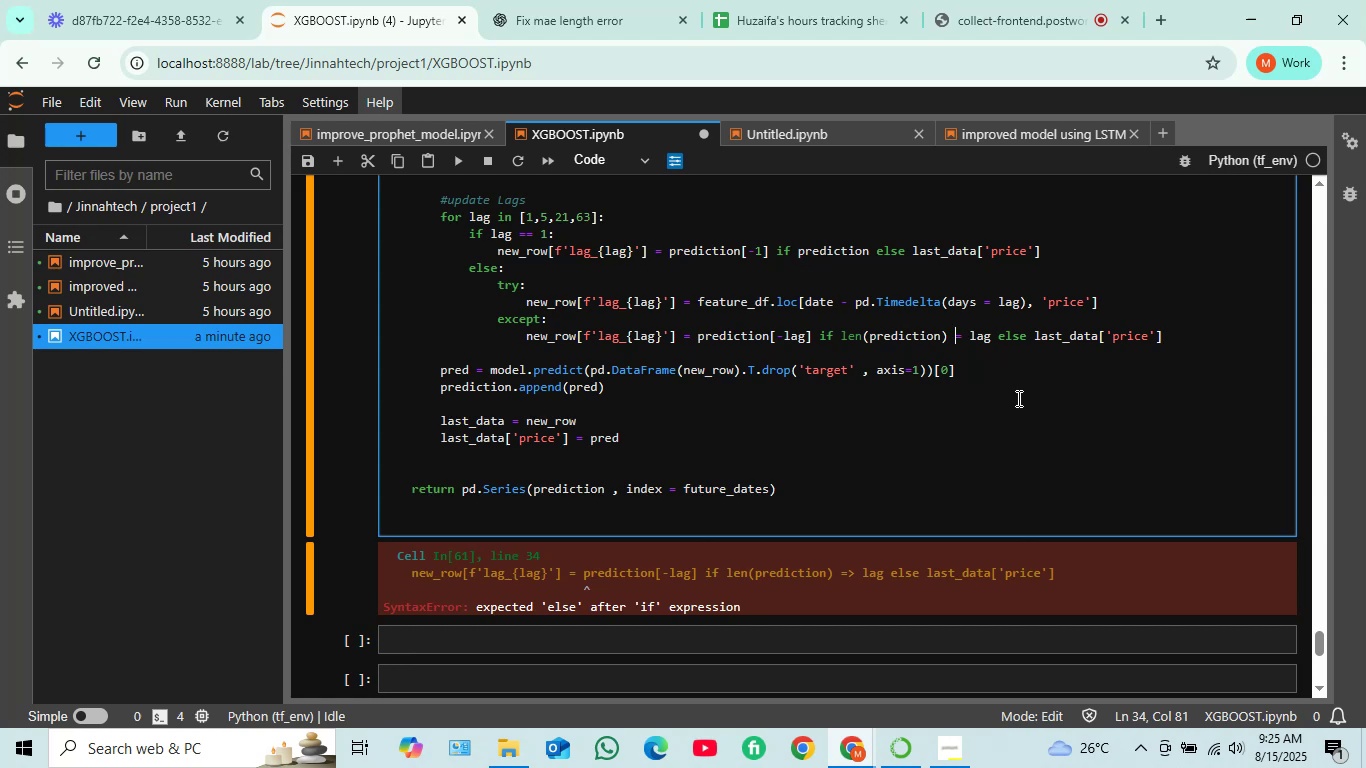 
key(Shift+Enter)
 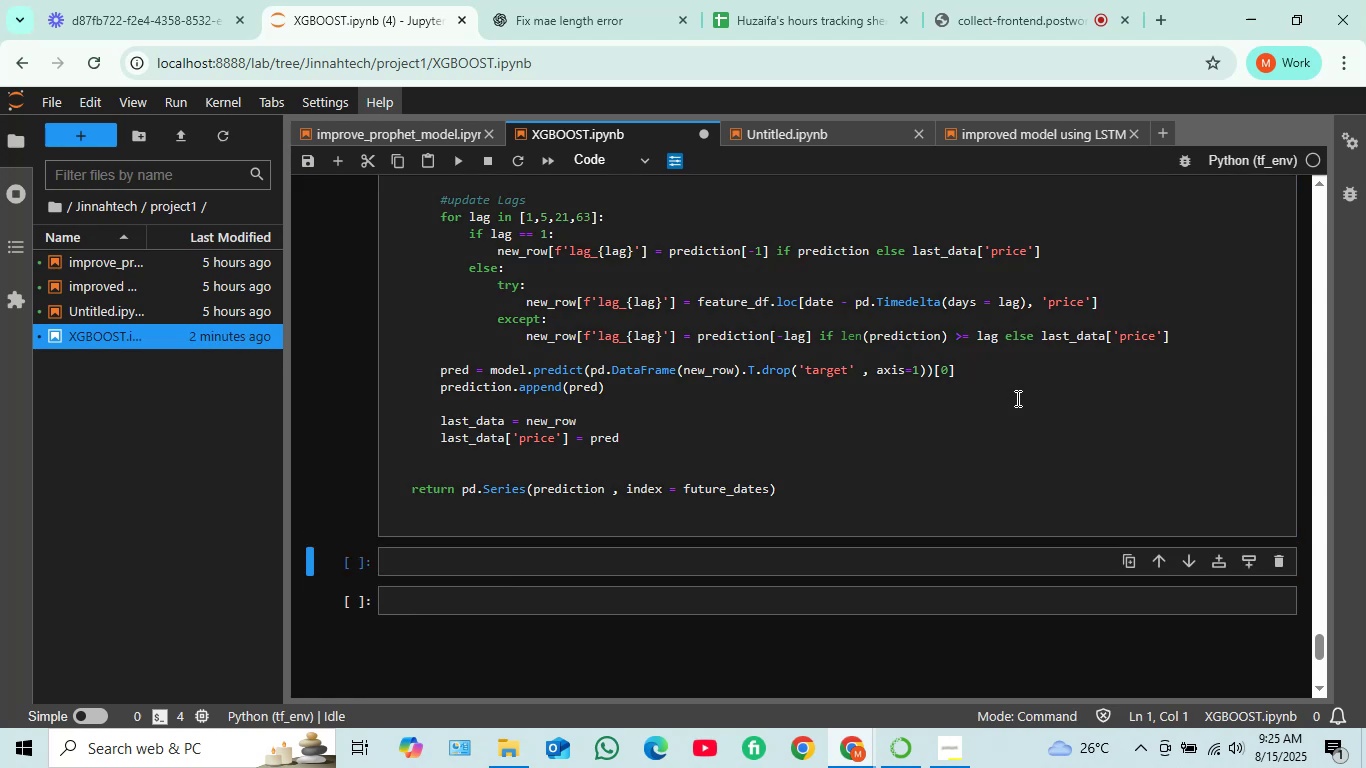 
scroll: coordinate [855, 425], scroll_direction: up, amount: 4.0
 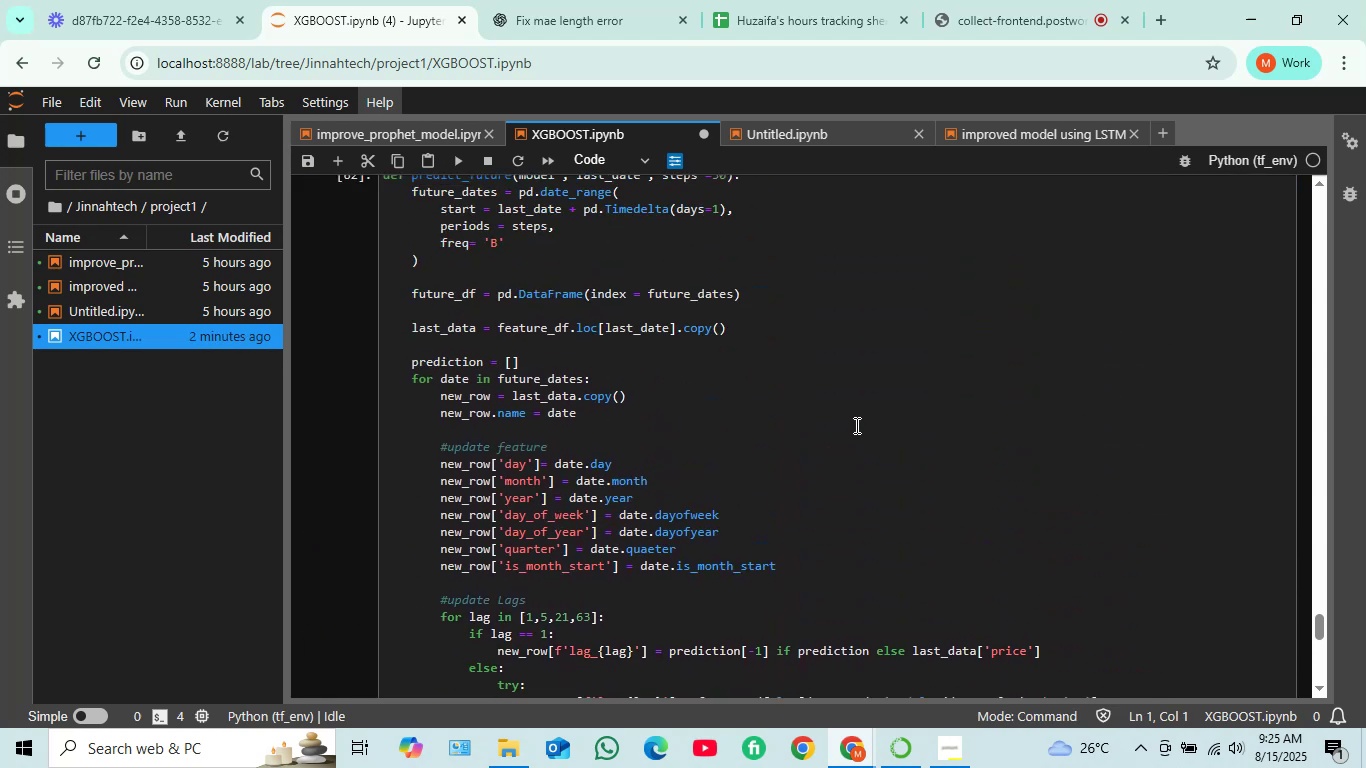 
scroll: coordinate [855, 425], scroll_direction: down, amount: 5.0
 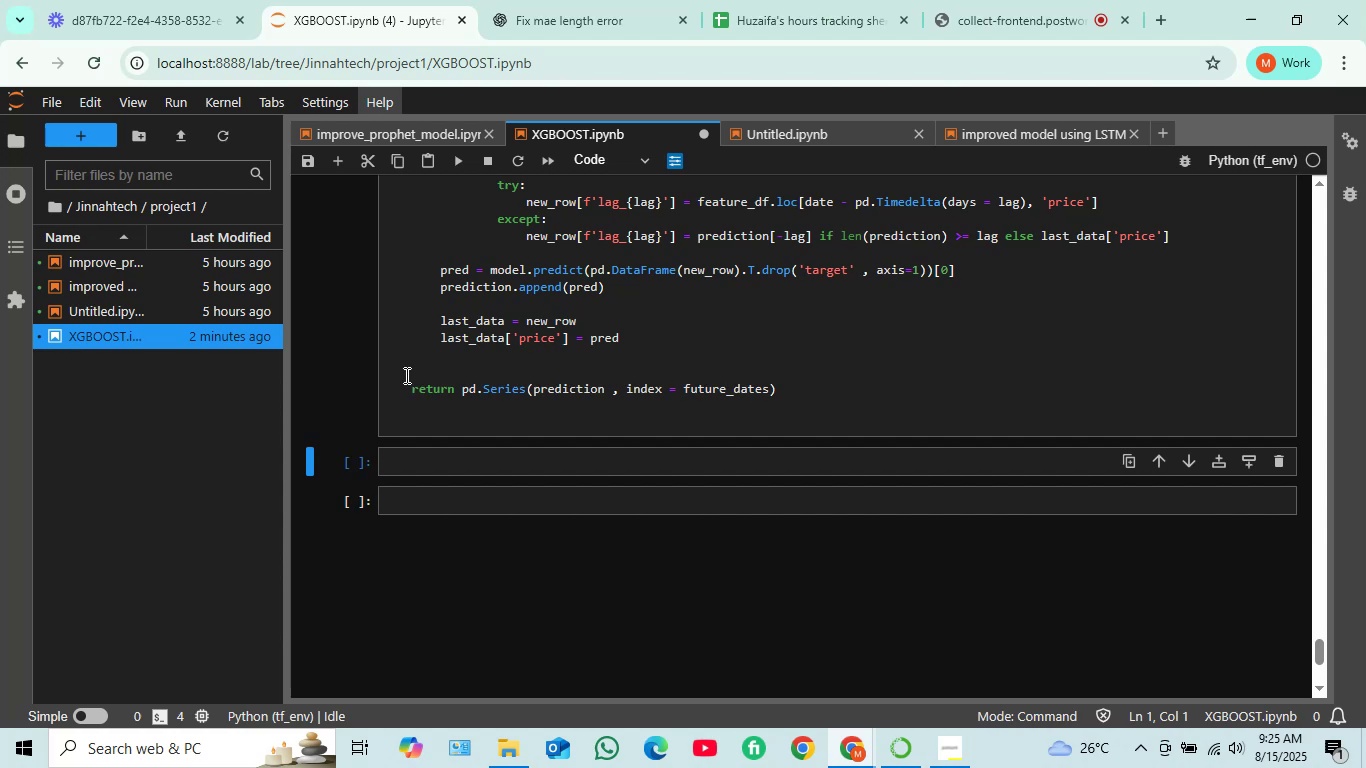 
left_click([474, 466])
 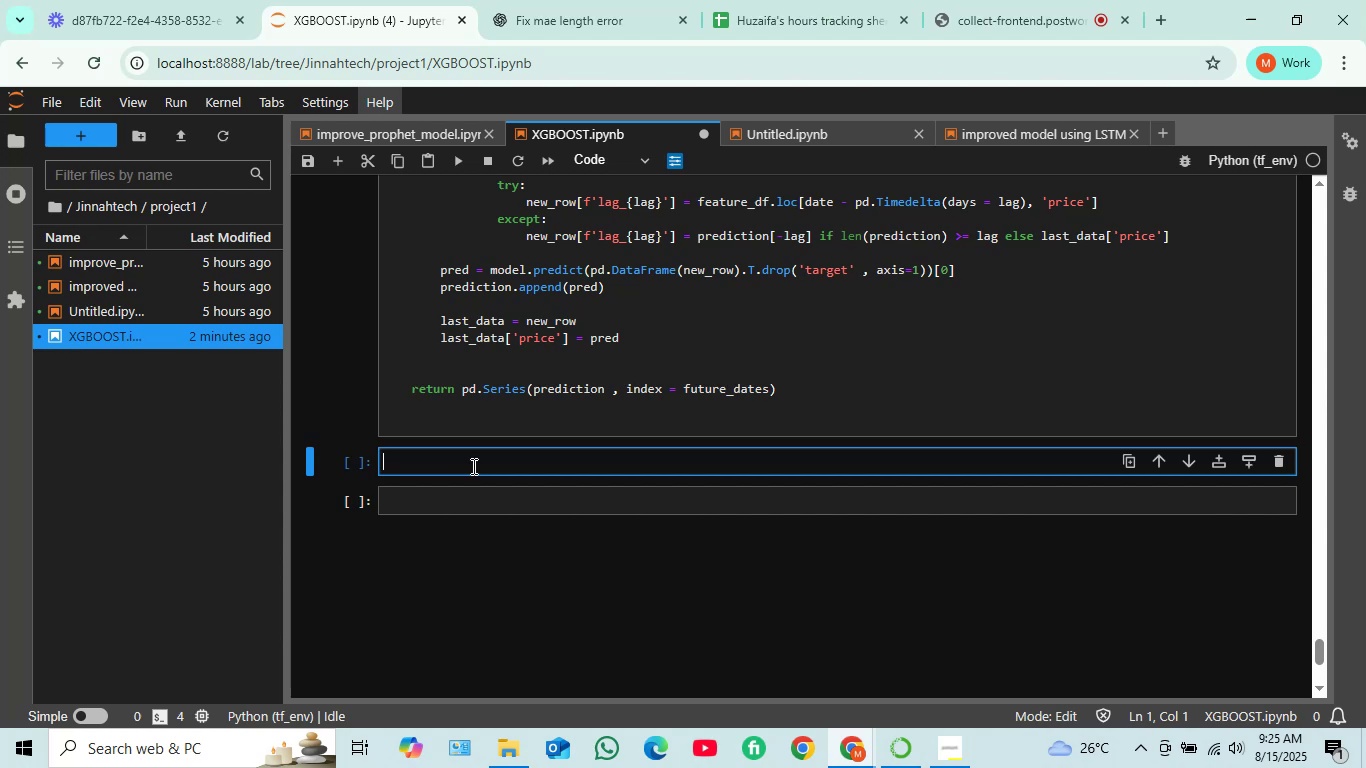 
wait(13.52)
 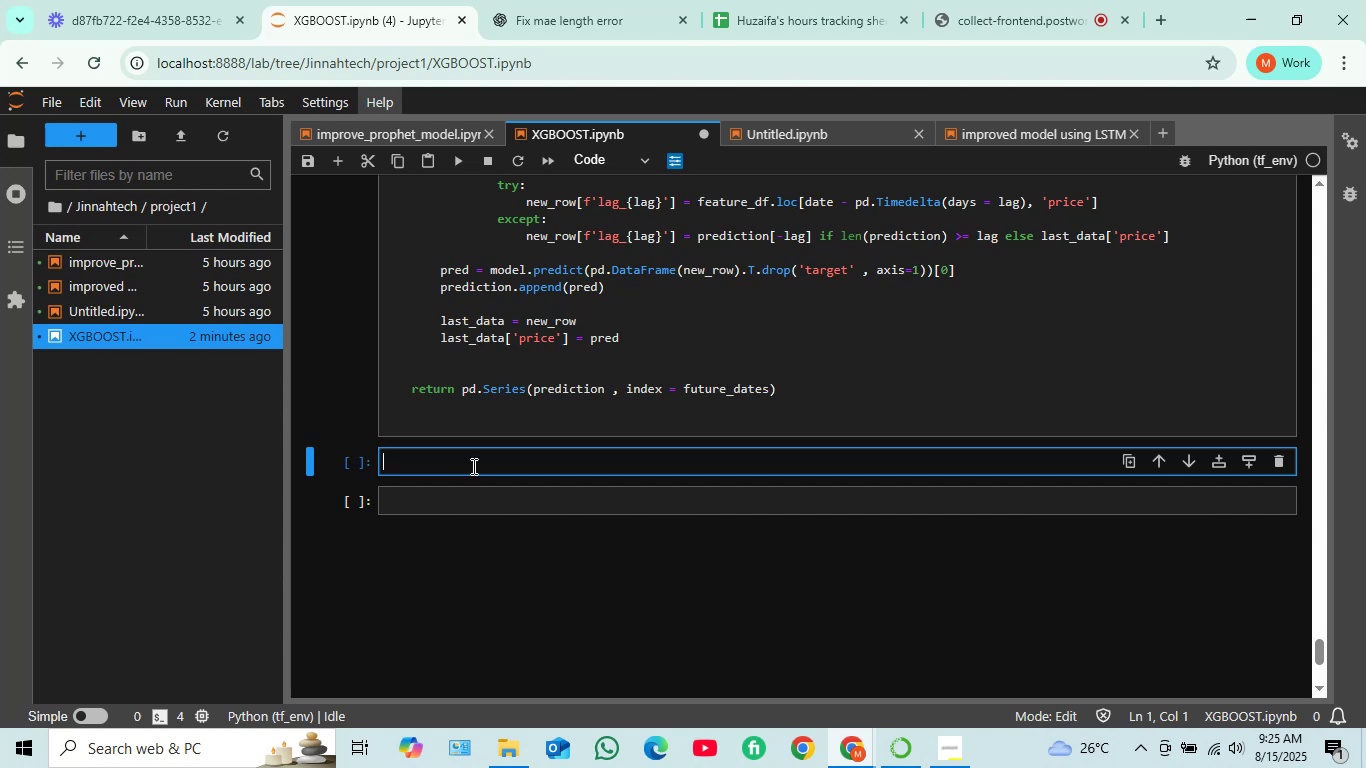 
left_click([449, 463])
 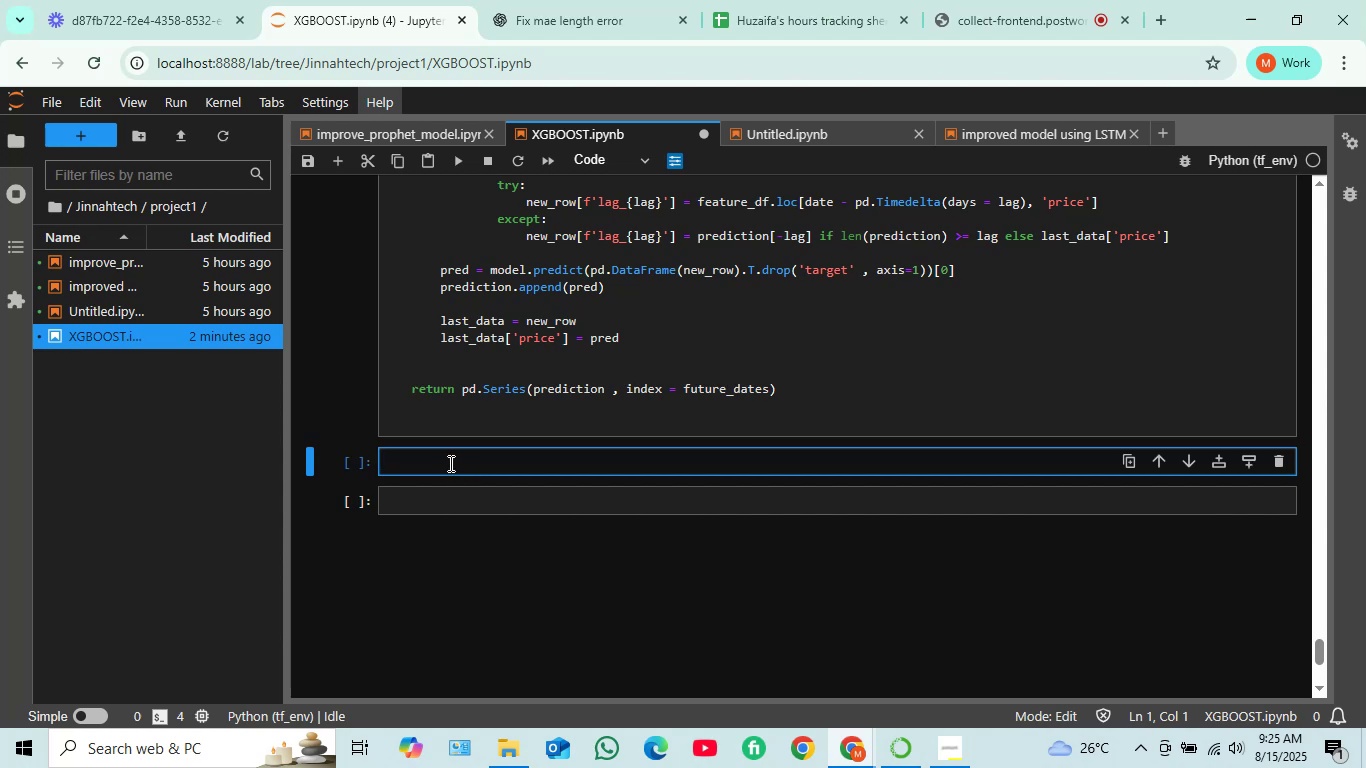 
type(future_)
 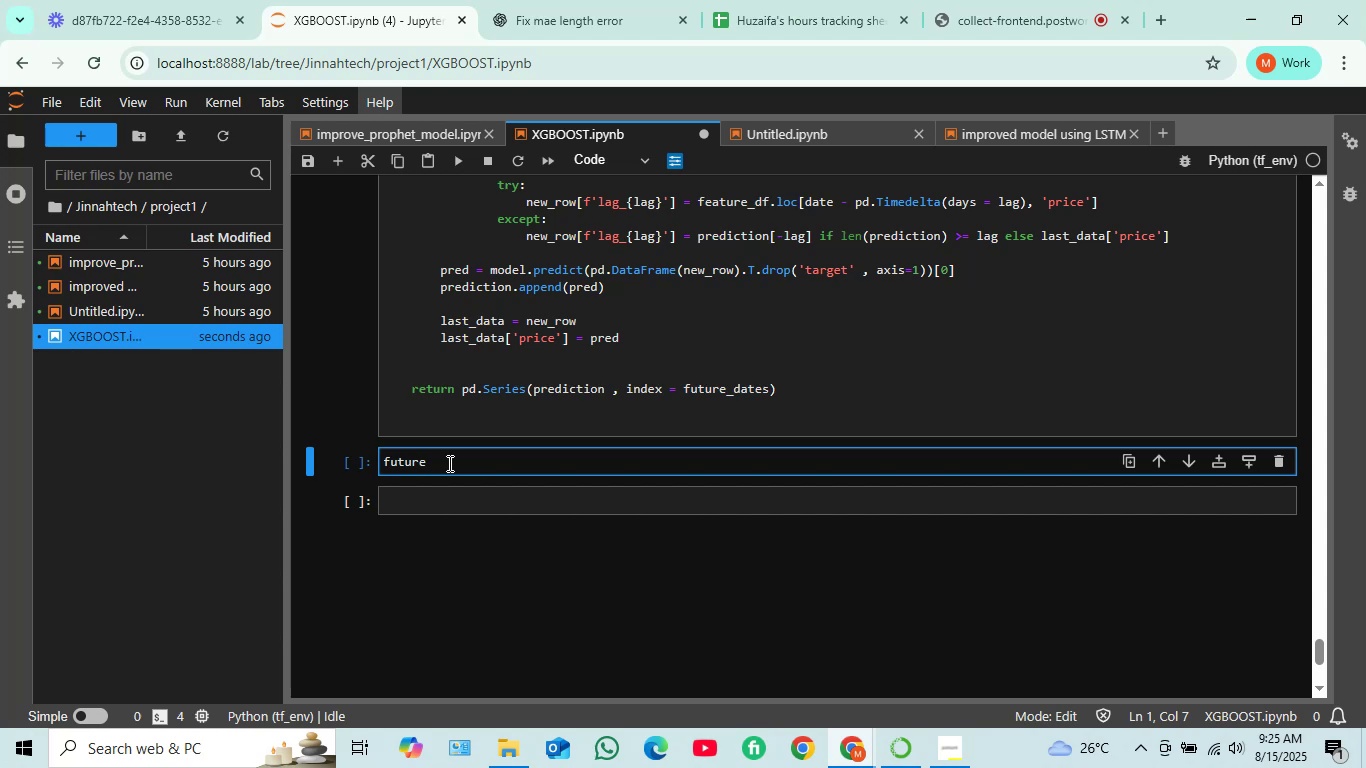 
wait(11.38)
 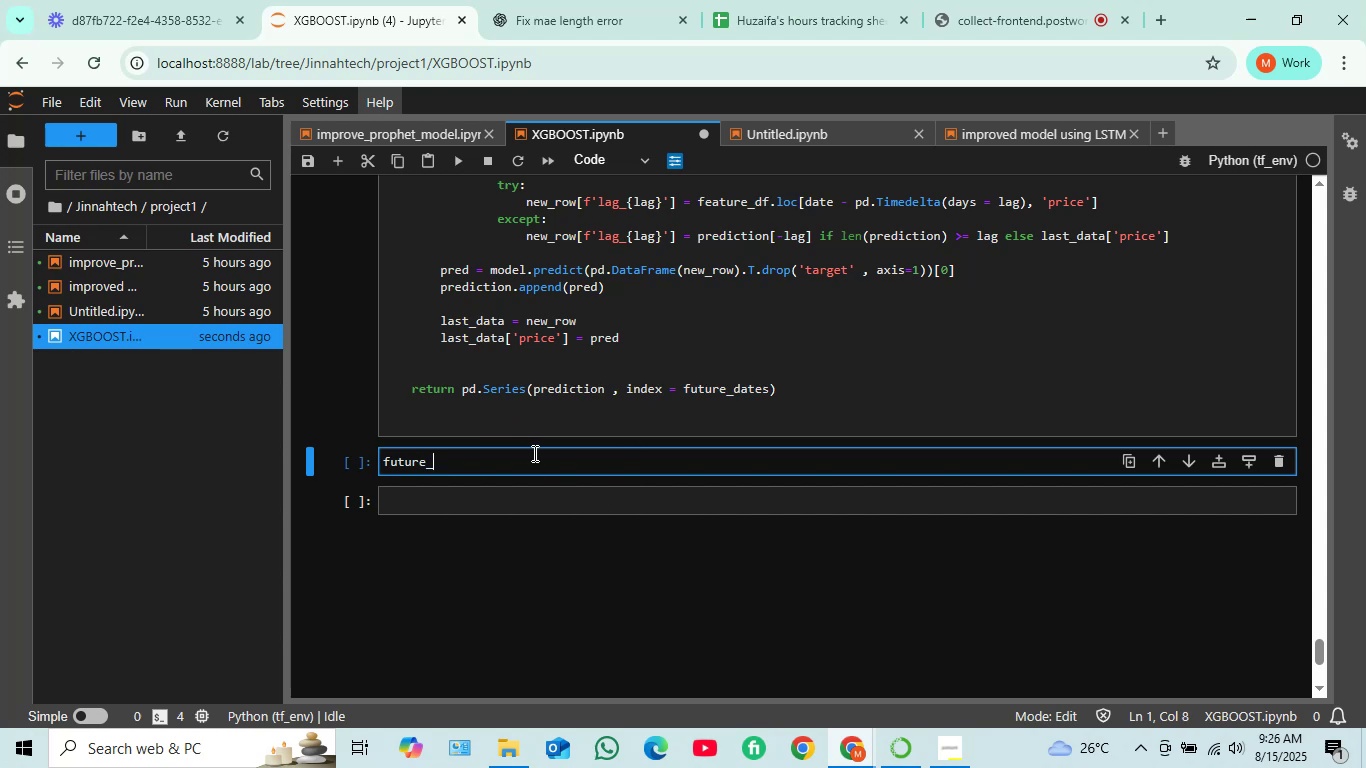 
type(preds = )
 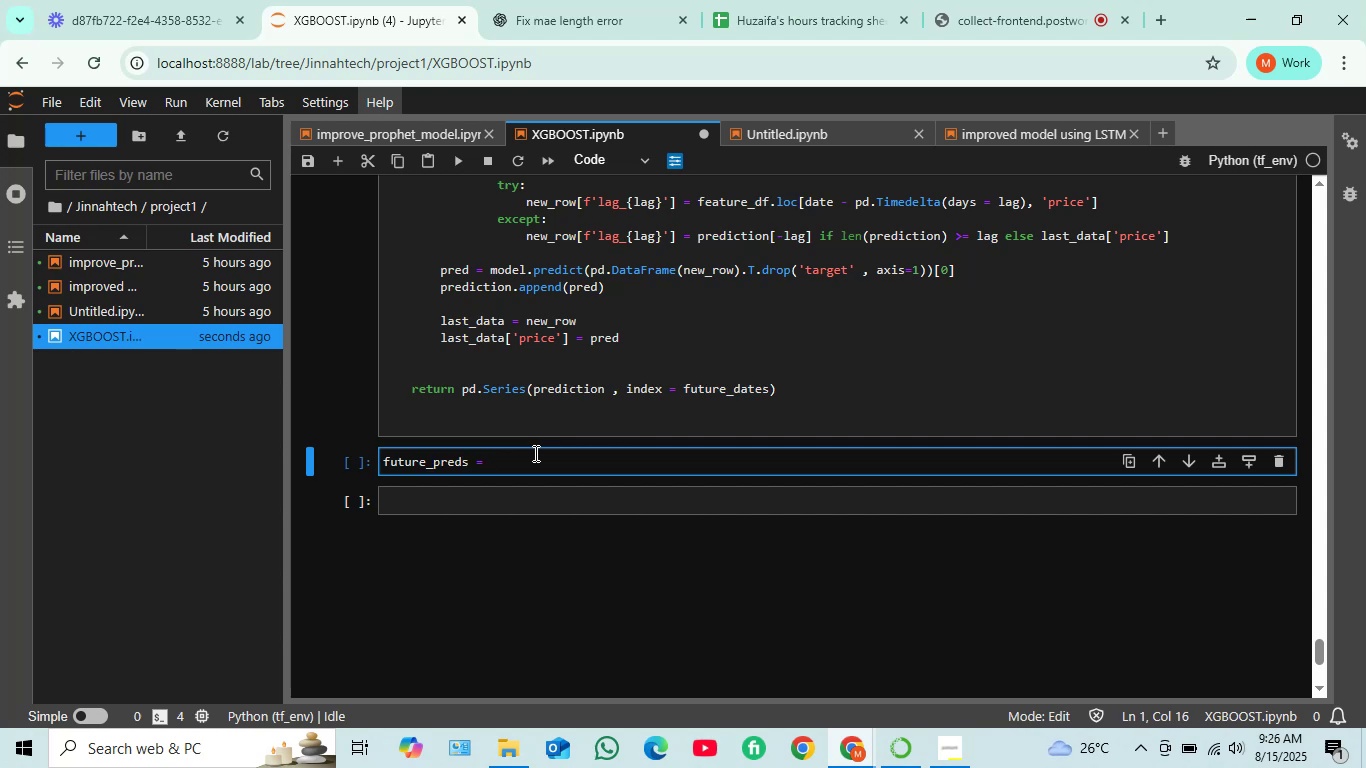 
type(pre)
key(Tab)
 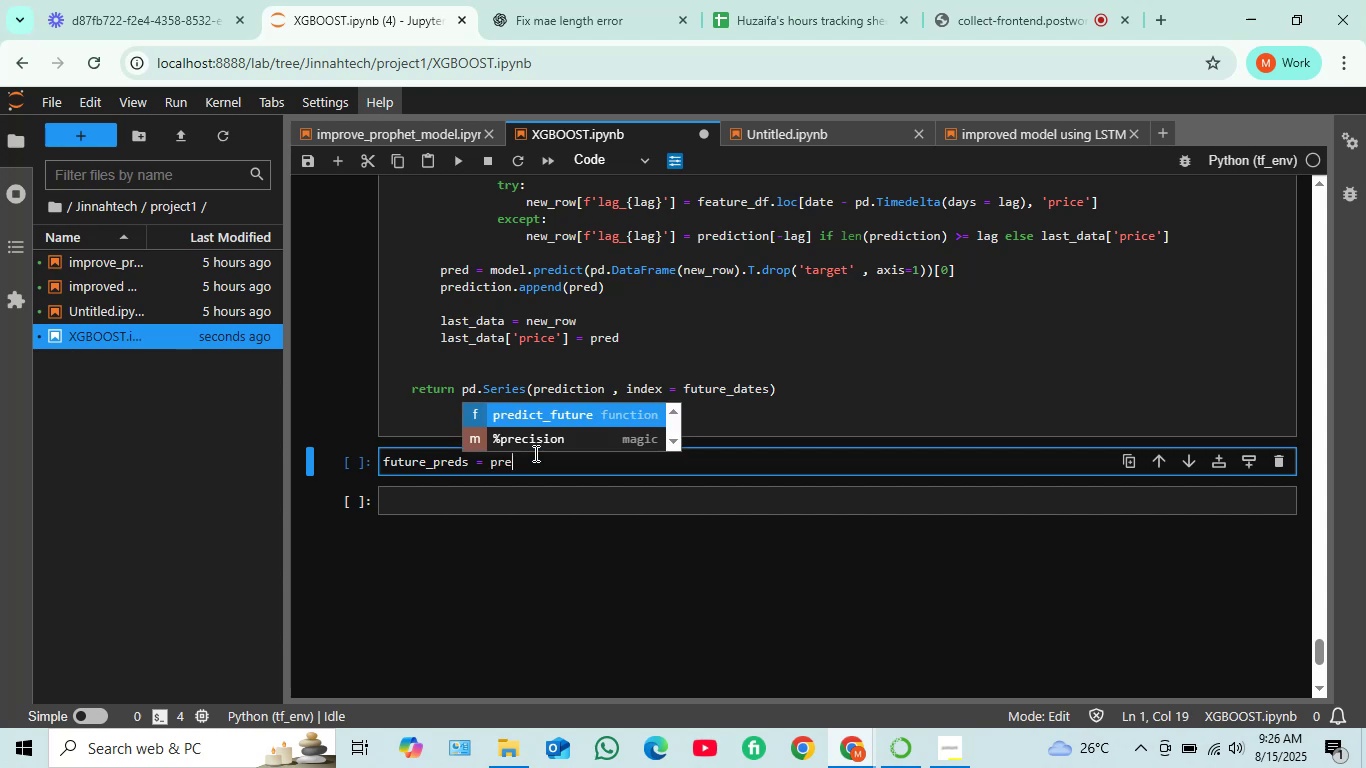 
key(Enter)
 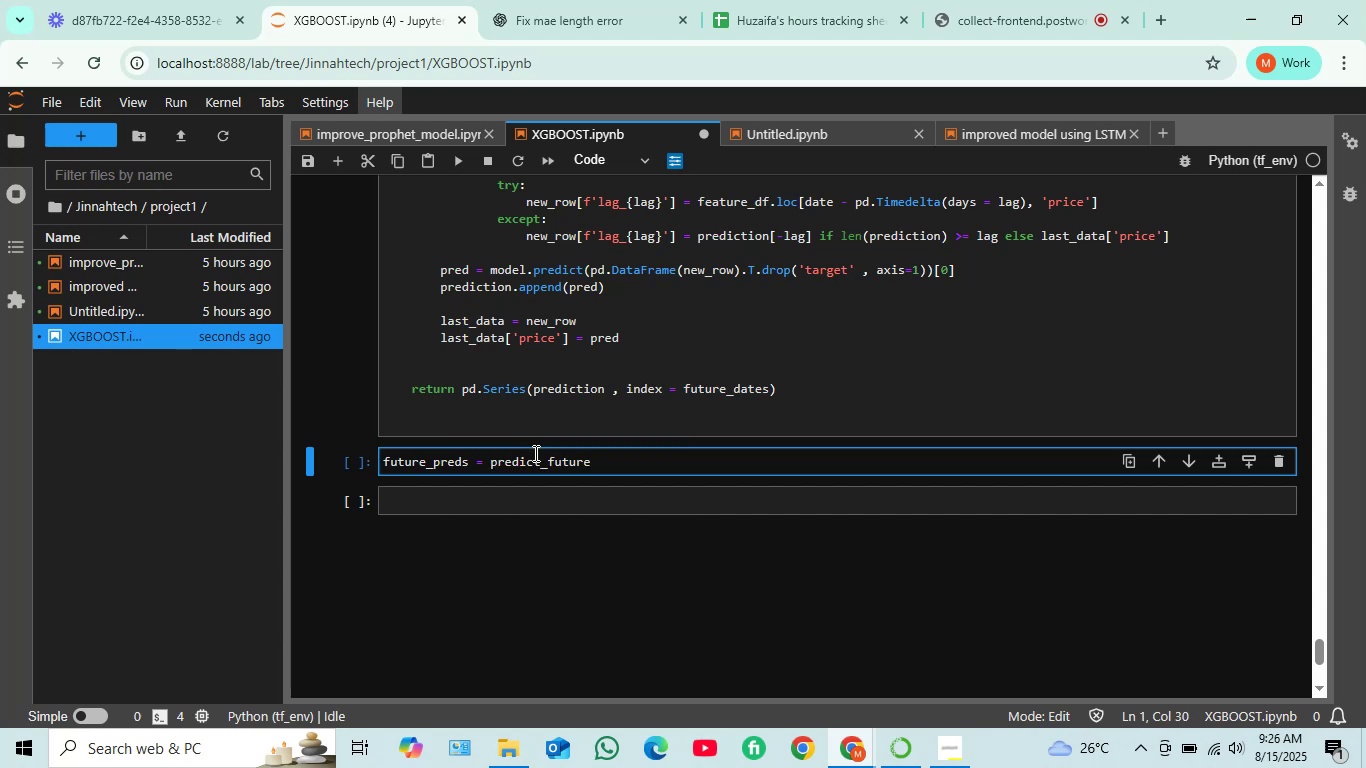 
type((model)
 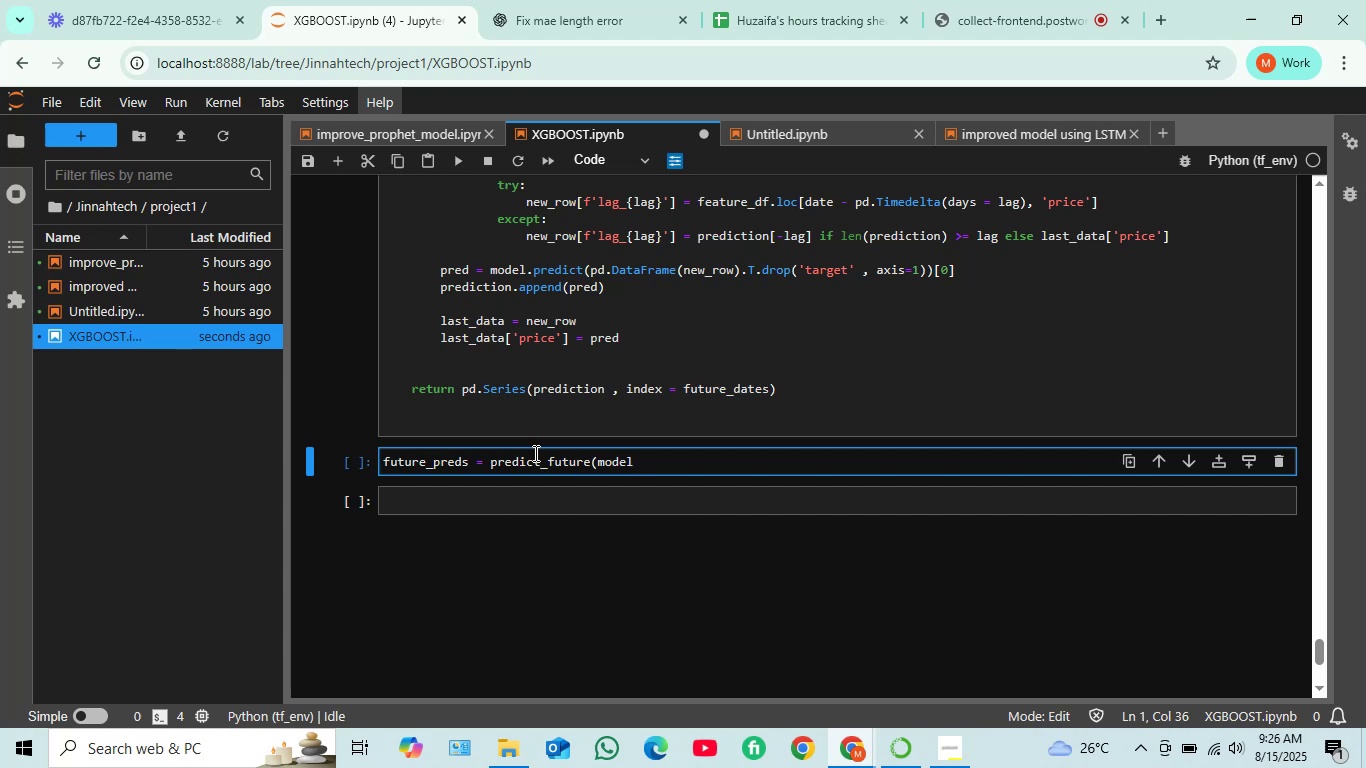 
wait(5.98)
 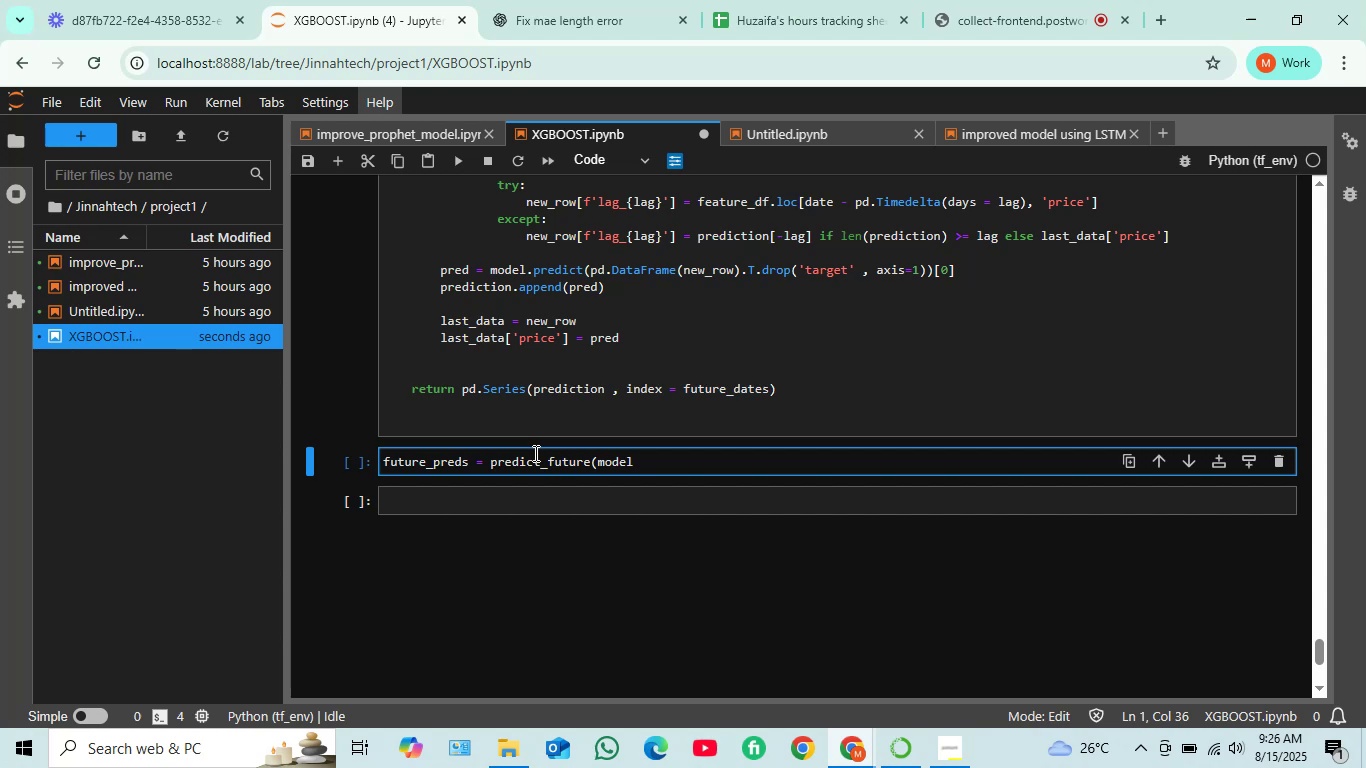 
type(, test)
 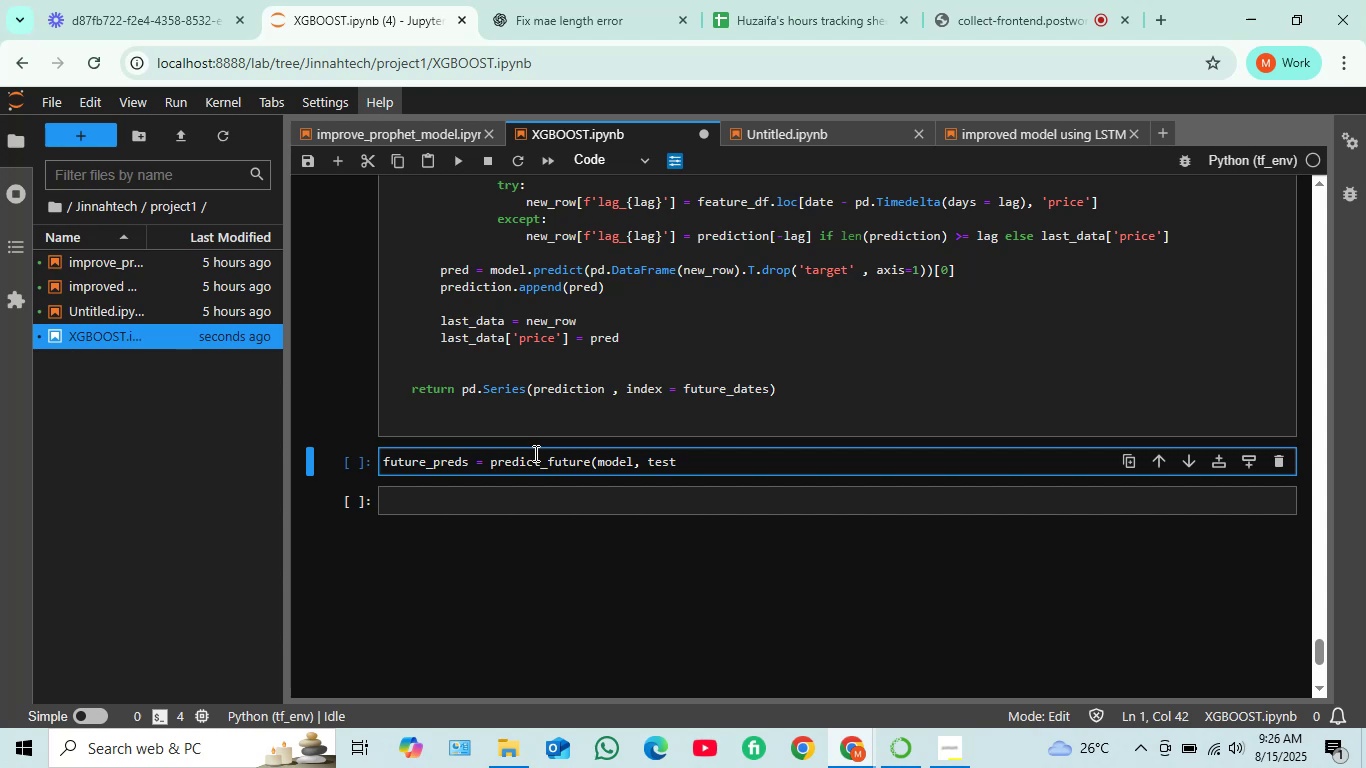 
wait(6.19)
 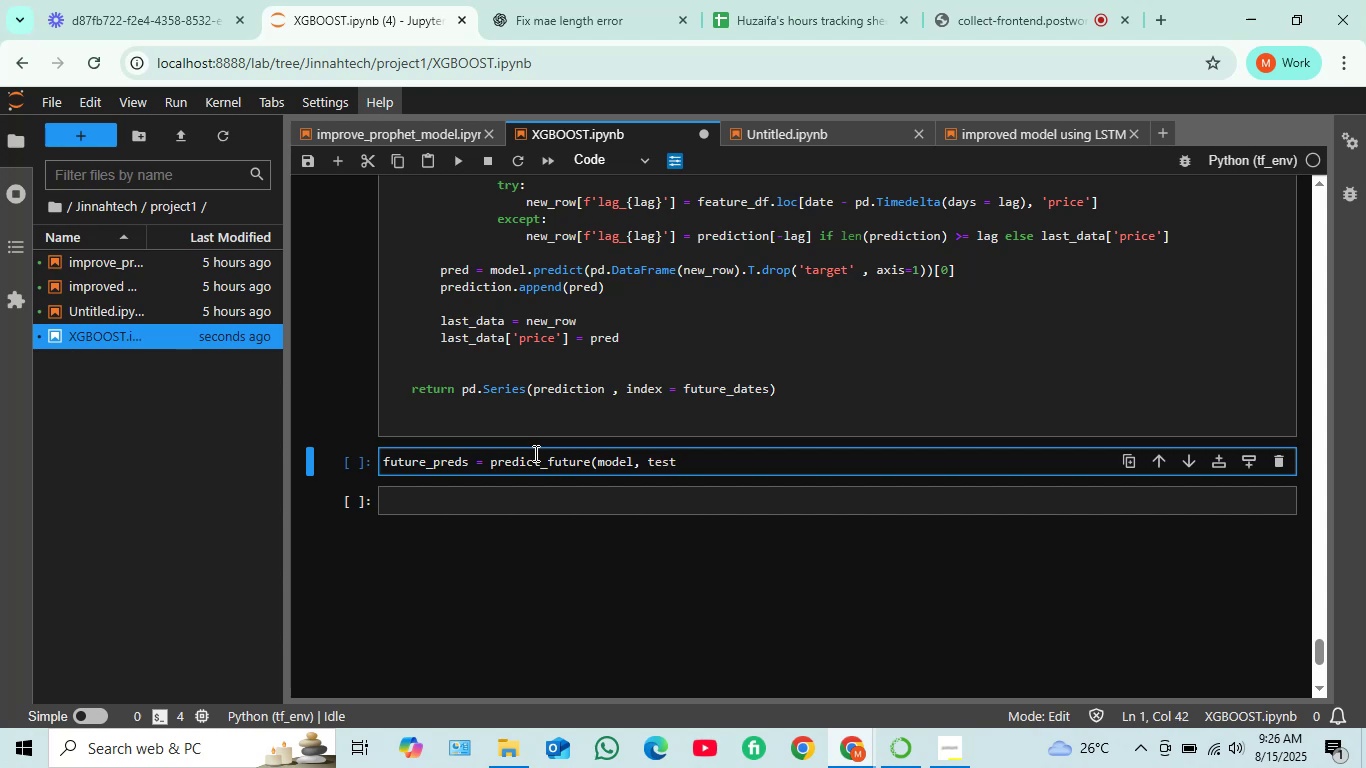 
type(.index[-1] , sr)
key(Backspace)
type(teps=63)
 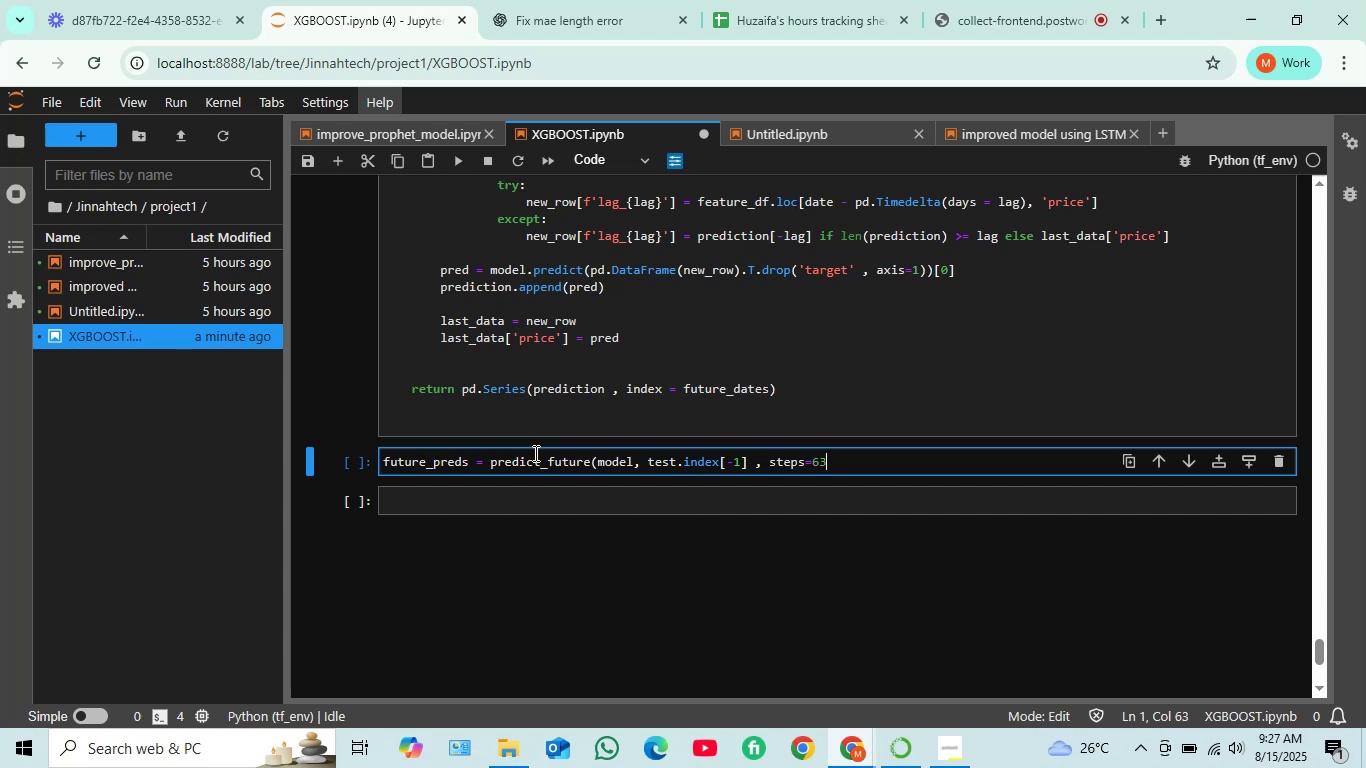 
key(Shift+0)
 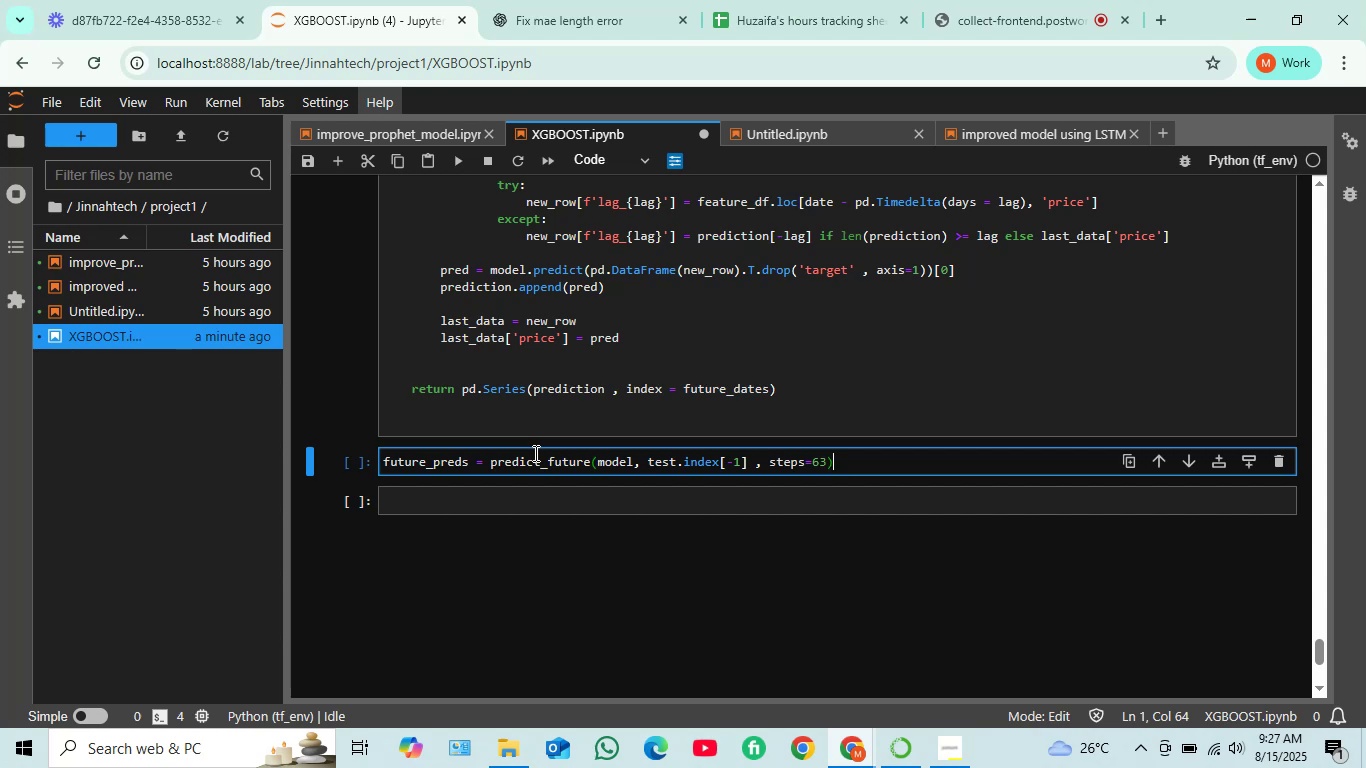 
wait(5.7)
 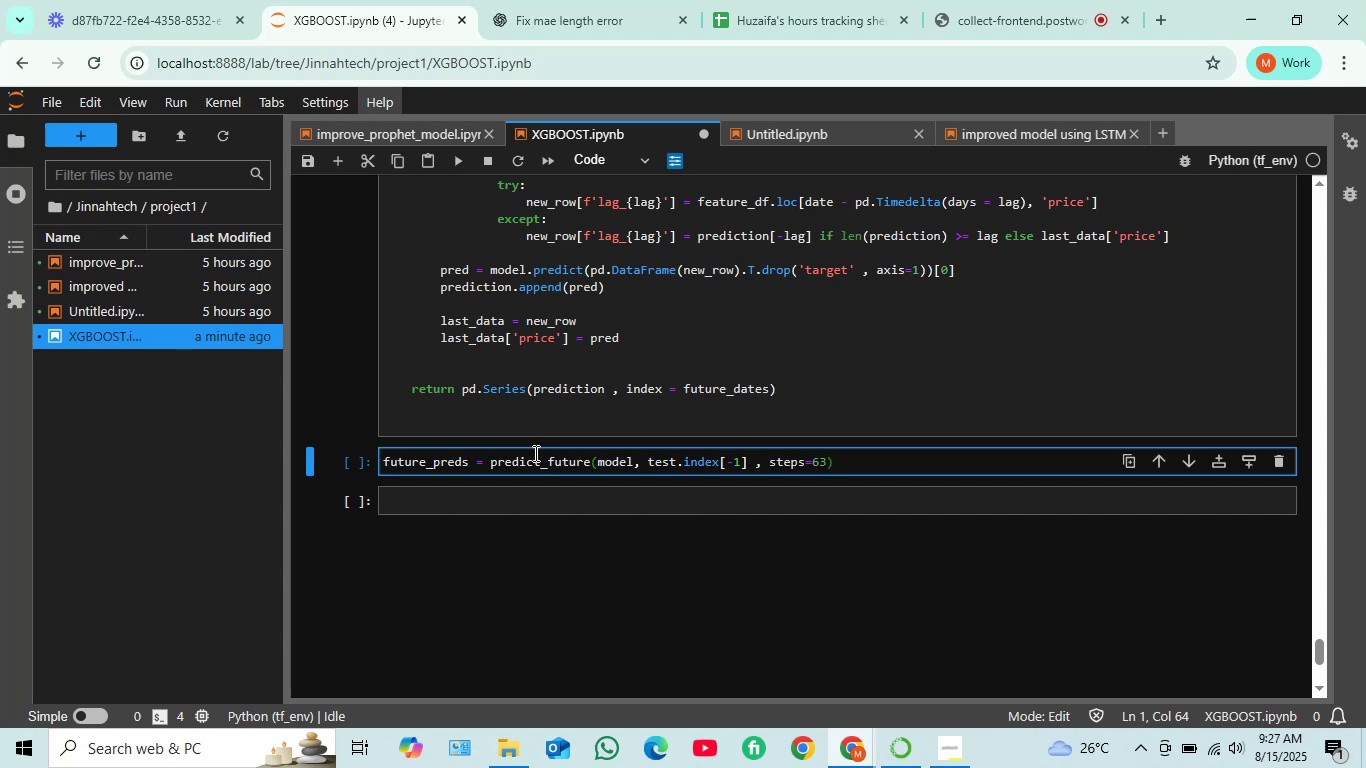 
key(Shift+Enter)
 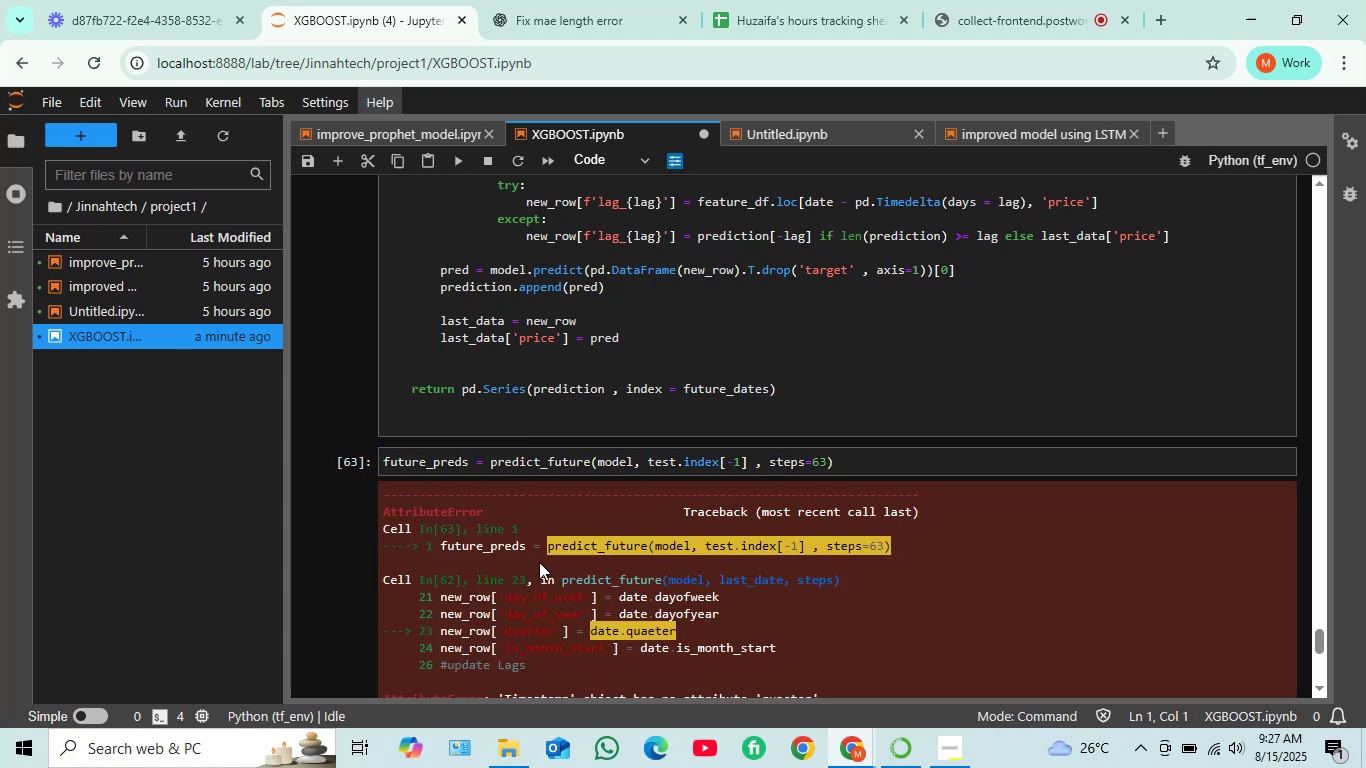 
wait(6.06)
 